 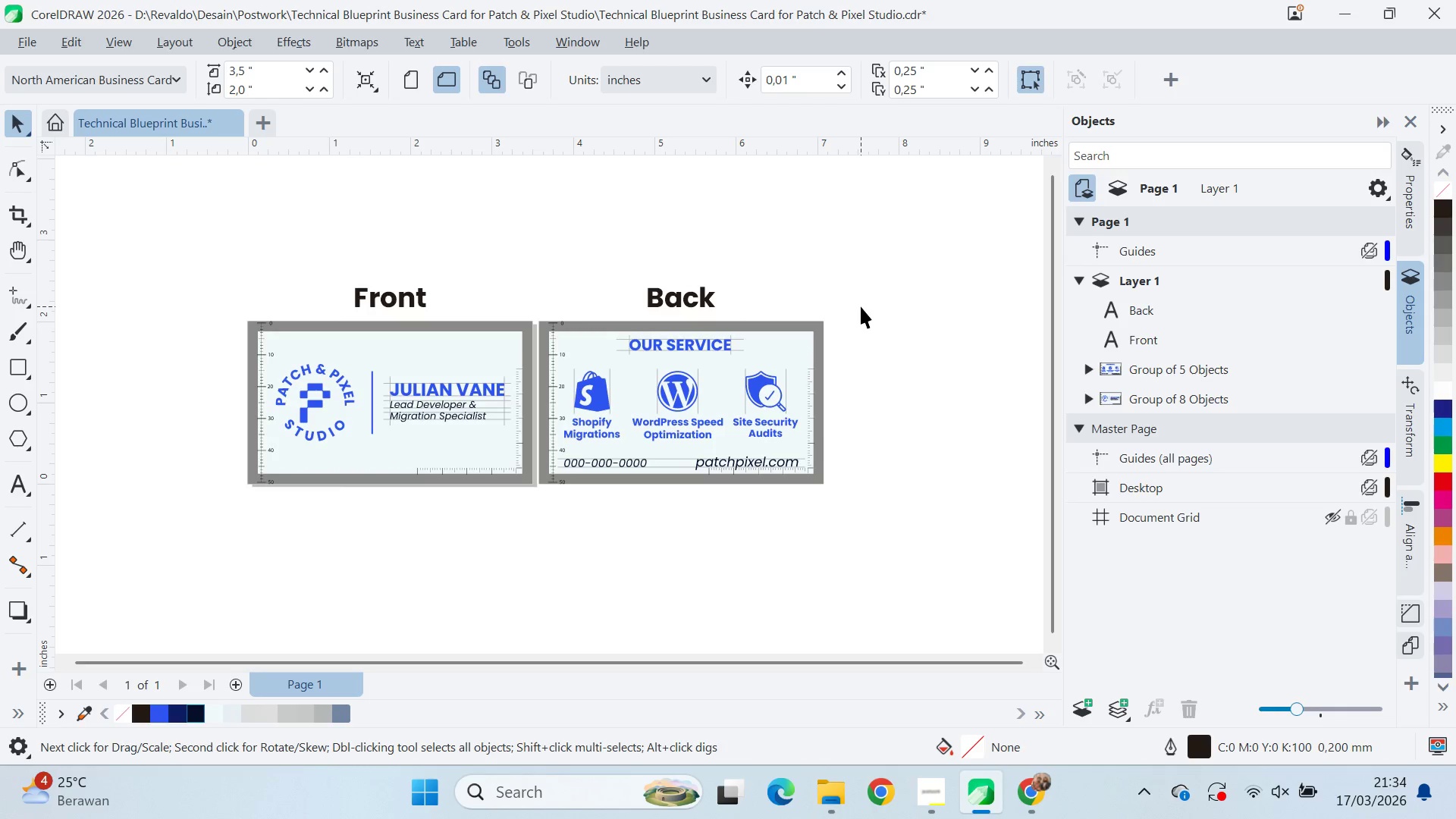 
key(Control+S)
 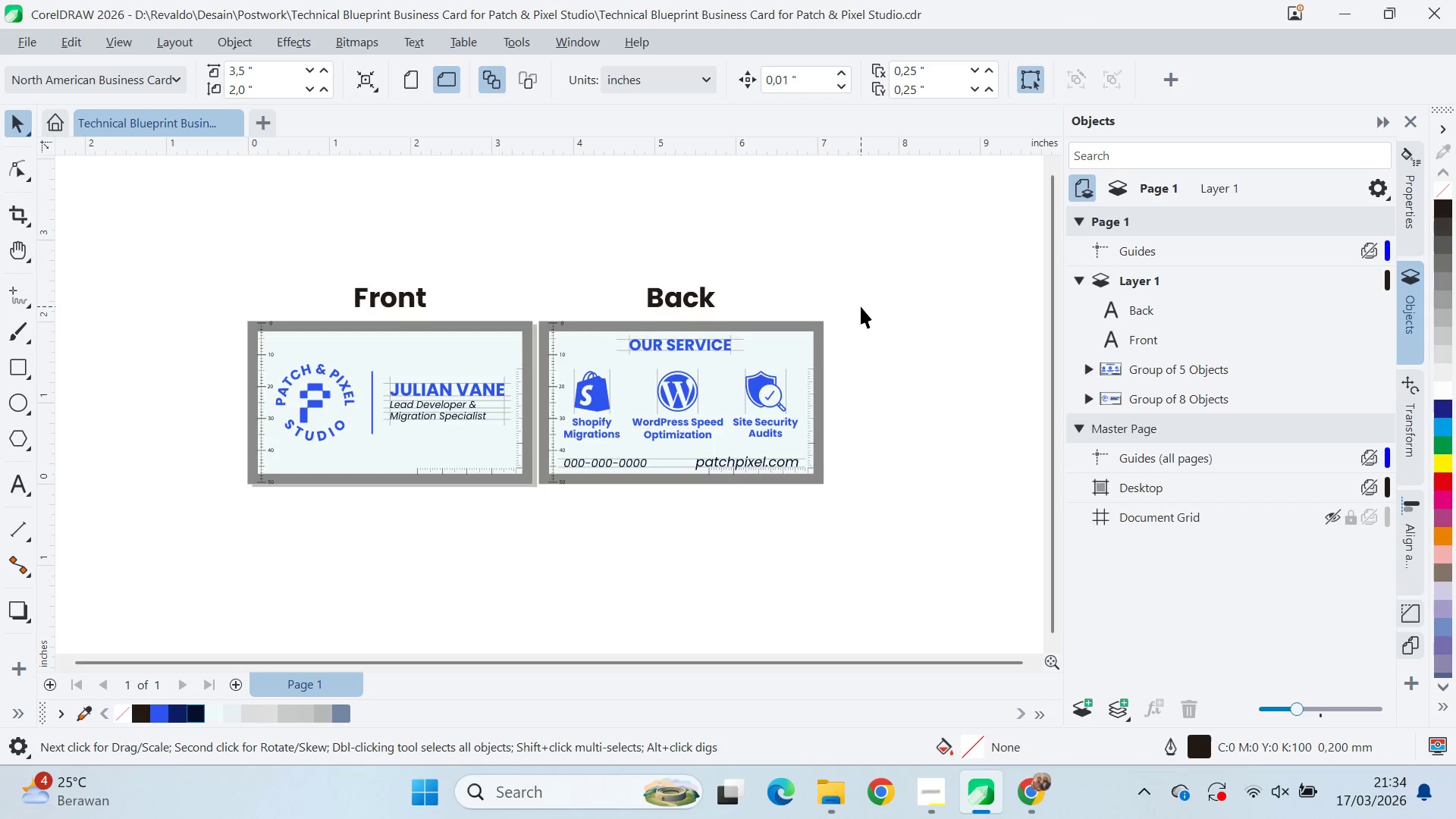 
left_click_drag(start_coordinate=[797, 259], to_coordinate=[303, 318])
 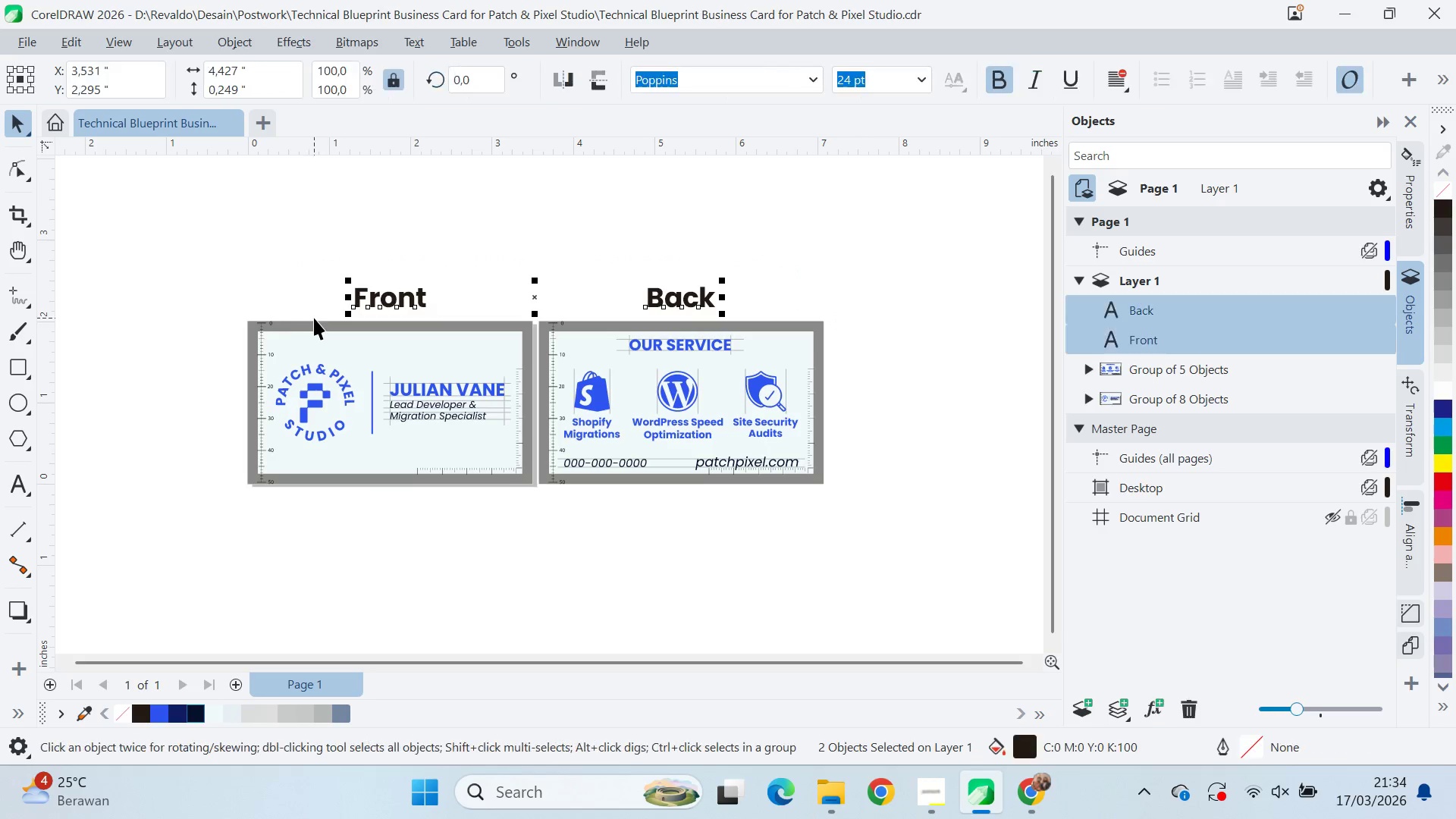 
key(Control+Q)
 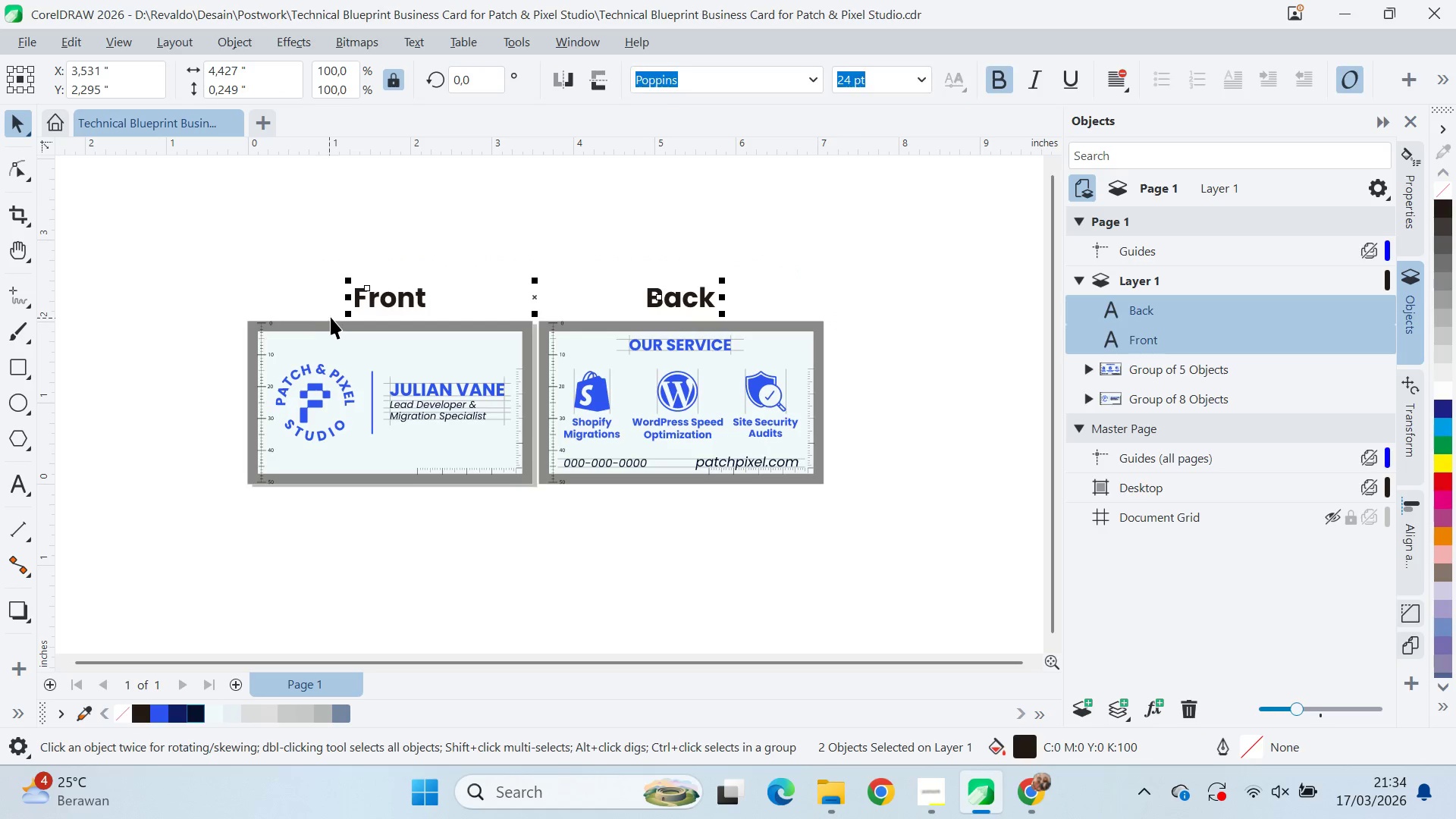 
key(Control+Q)
 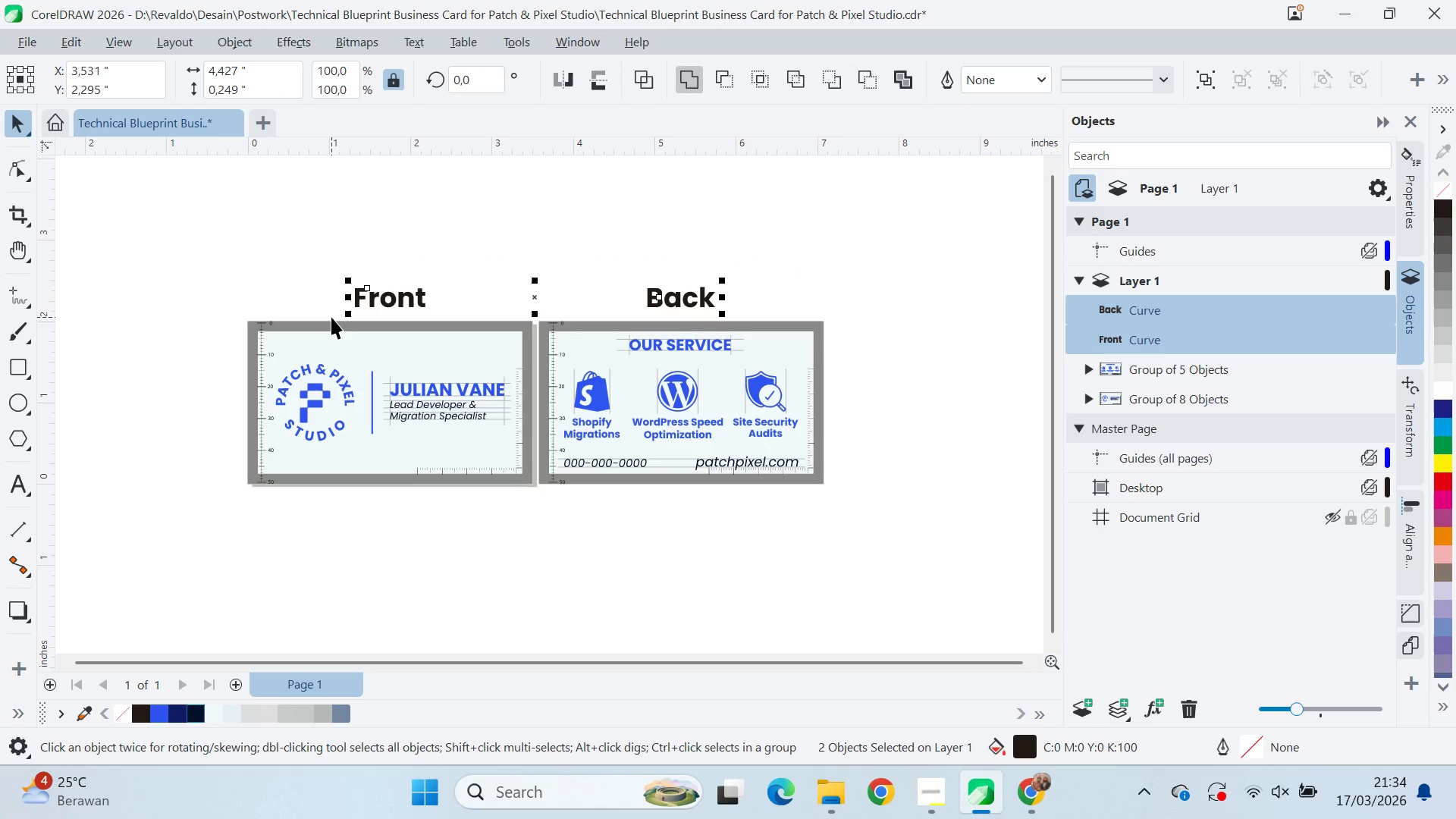 
key(Control+Q)
 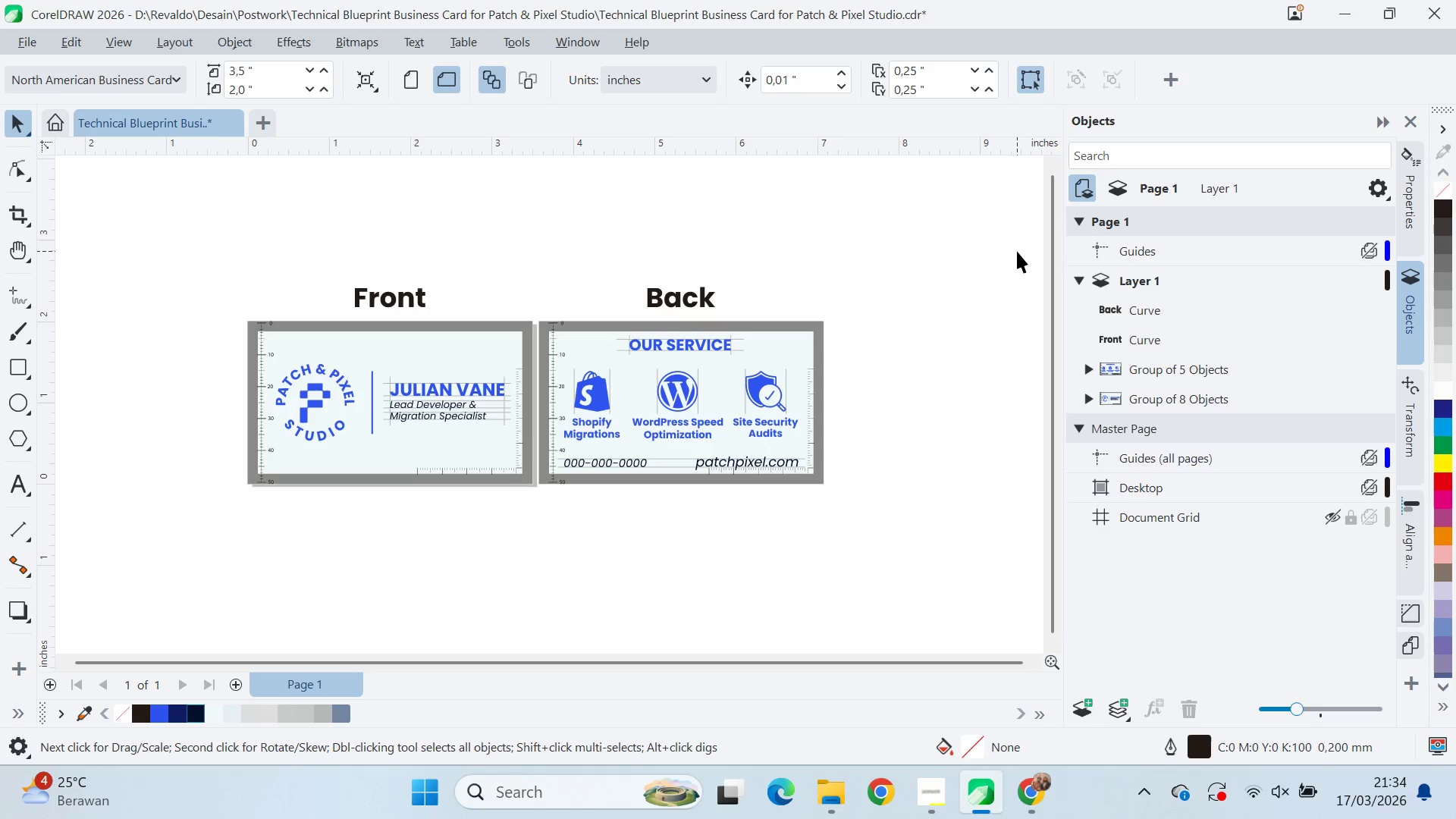 
left_click_drag(start_coordinate=[930, 259], to_coordinate=[138, 599])
 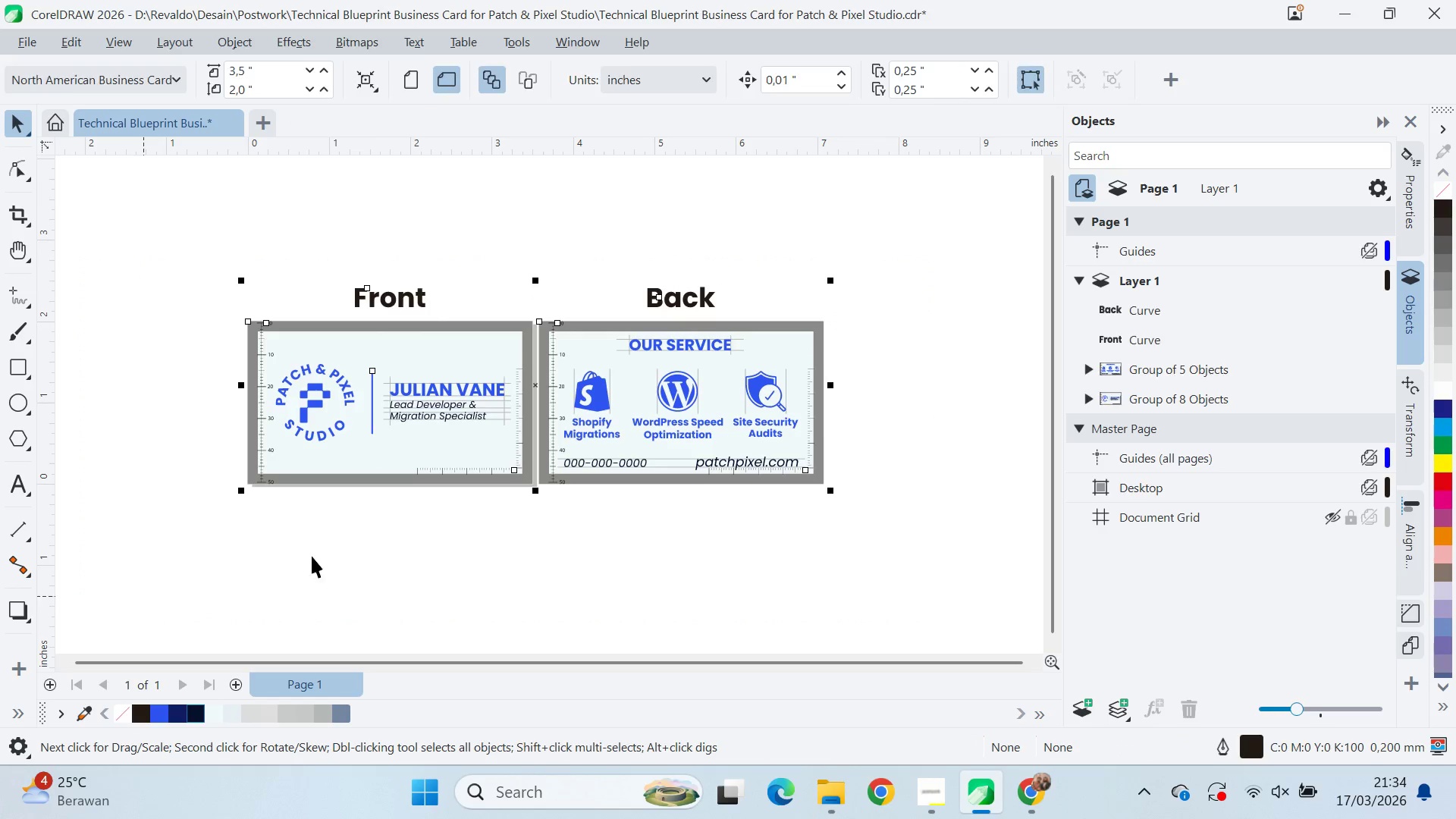 
key(Control+E)
 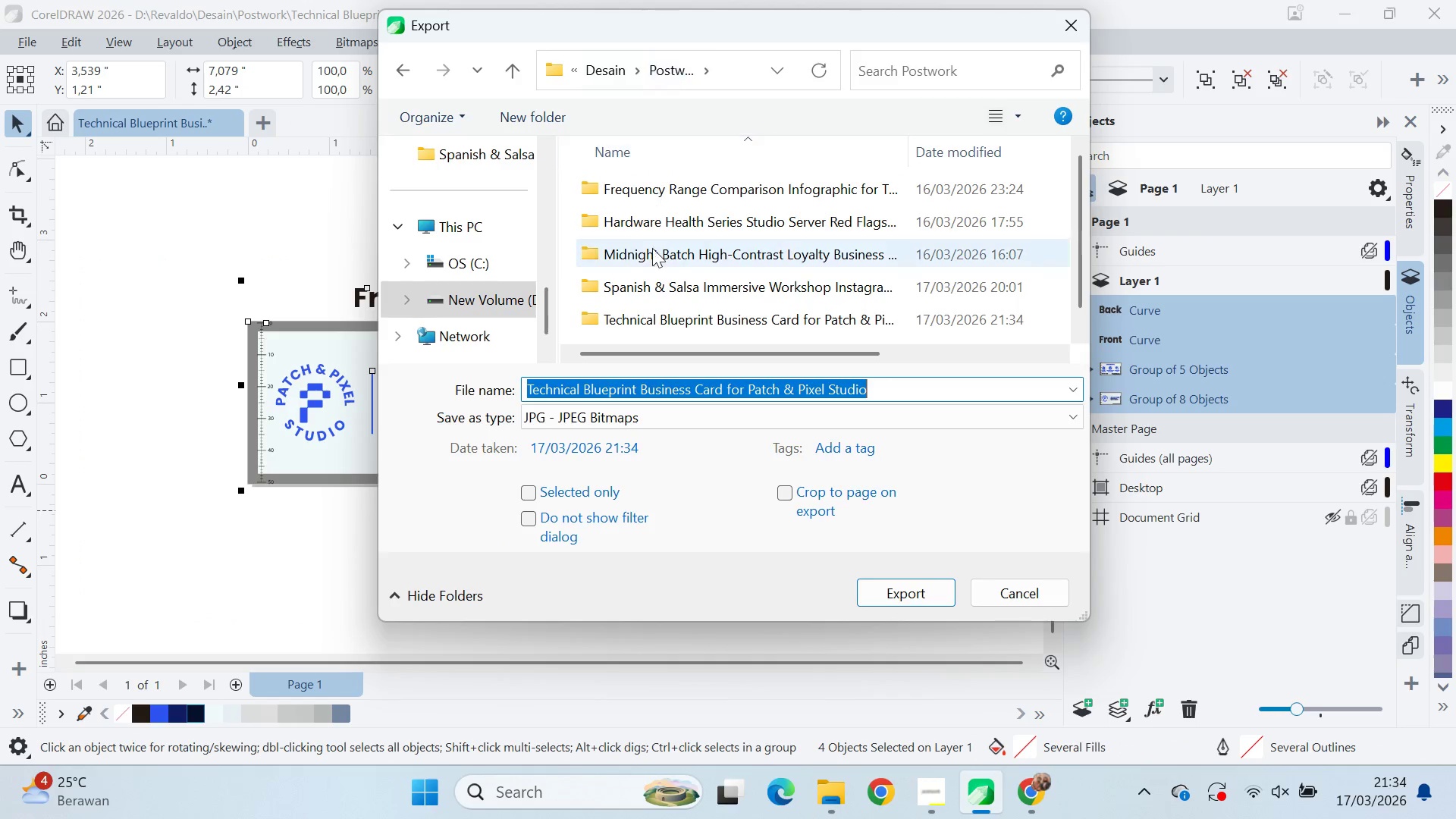 
scroll: coordinate [674, 288], scroll_direction: down, amount: 4.0
 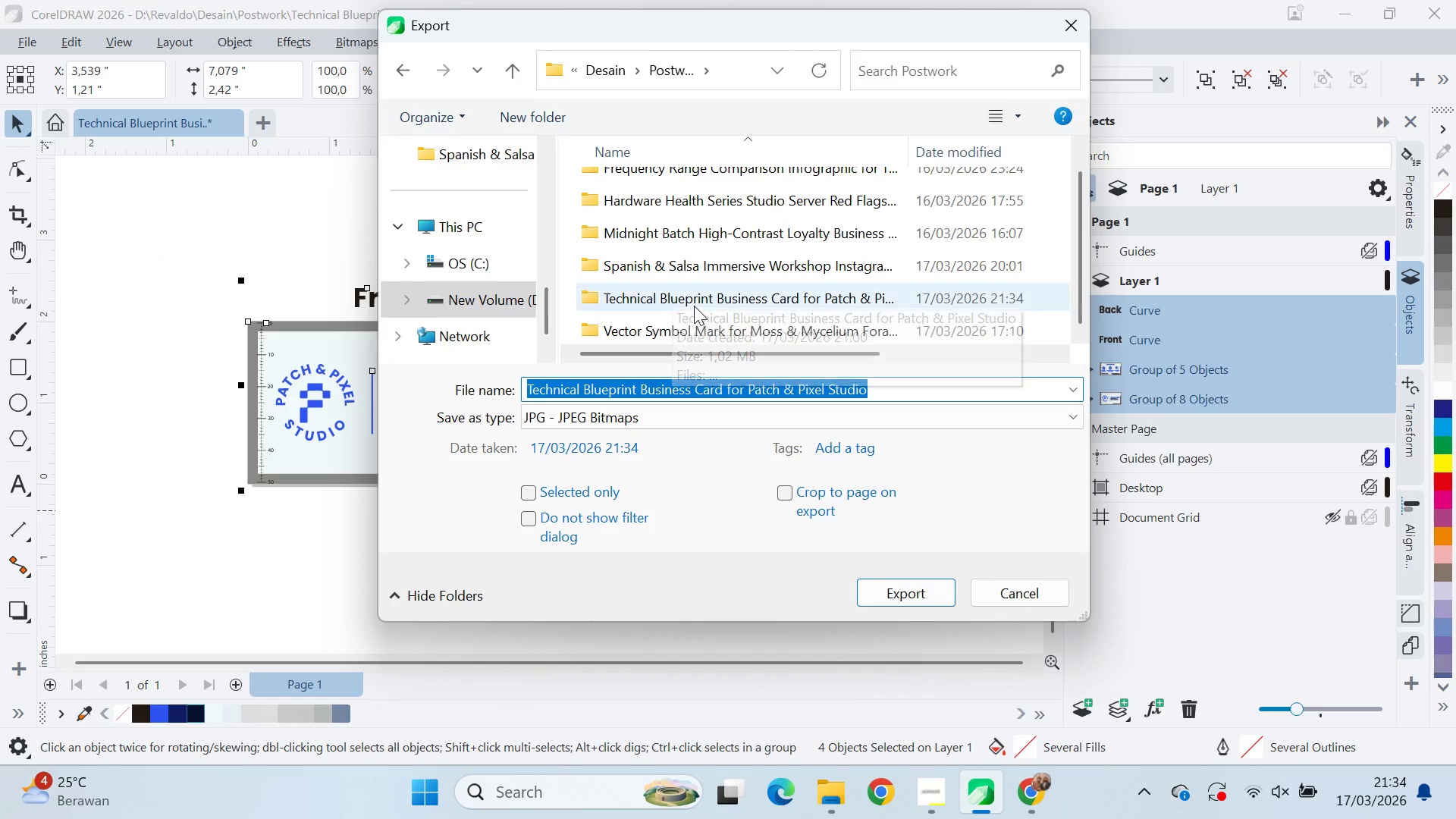 
double_click([694, 305])
 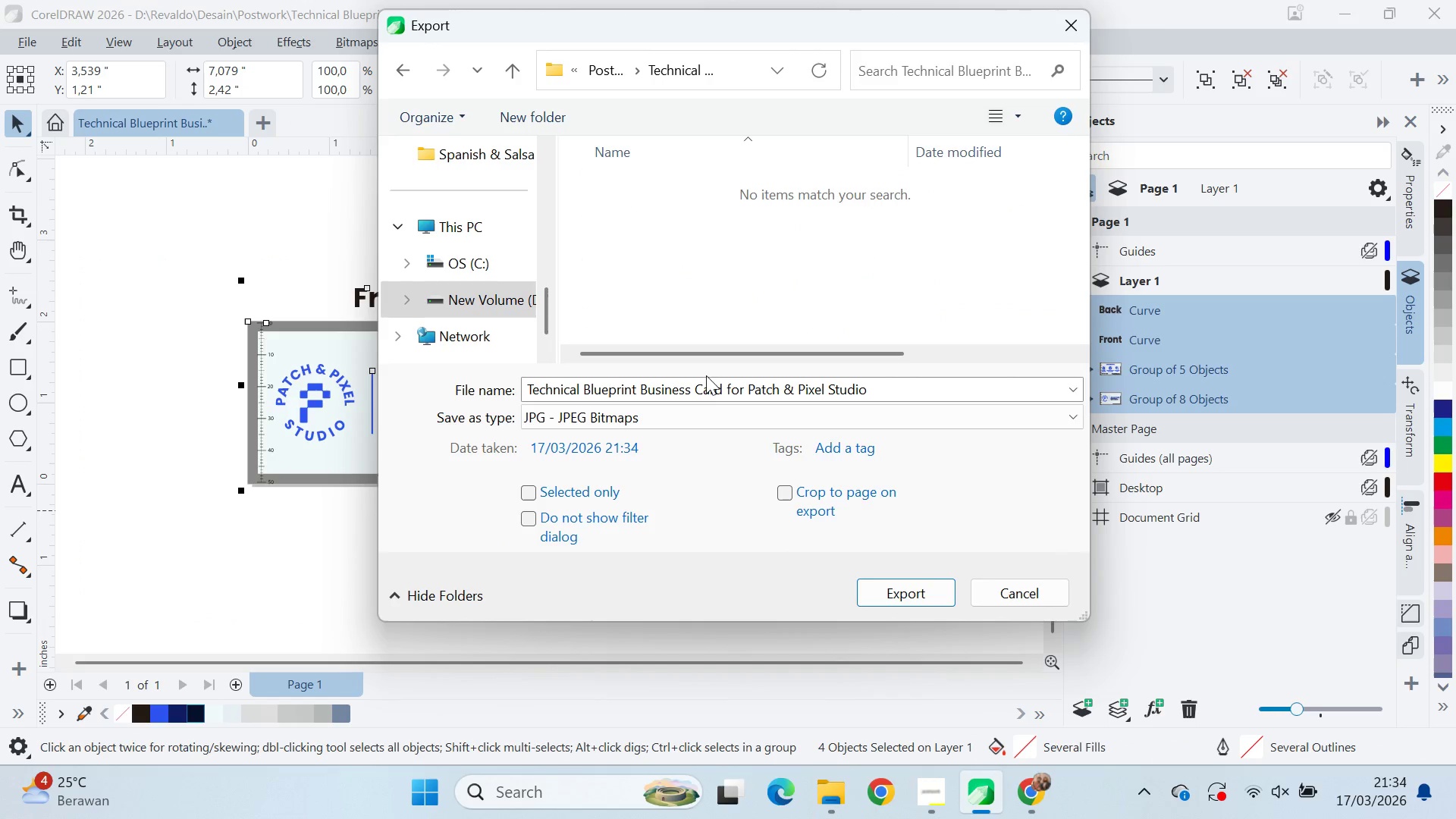 
left_click([709, 384])
 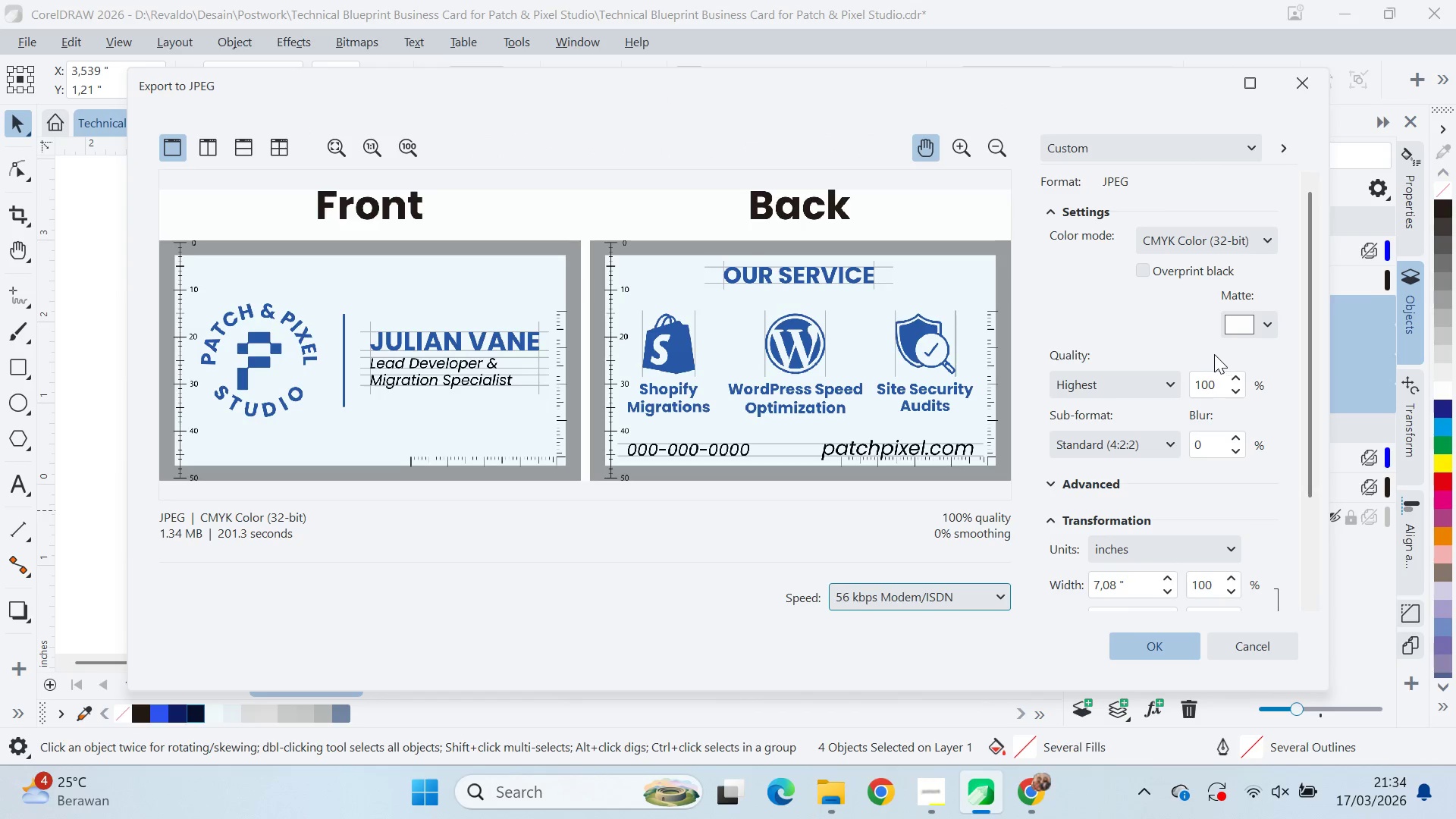 
wait(5.89)
 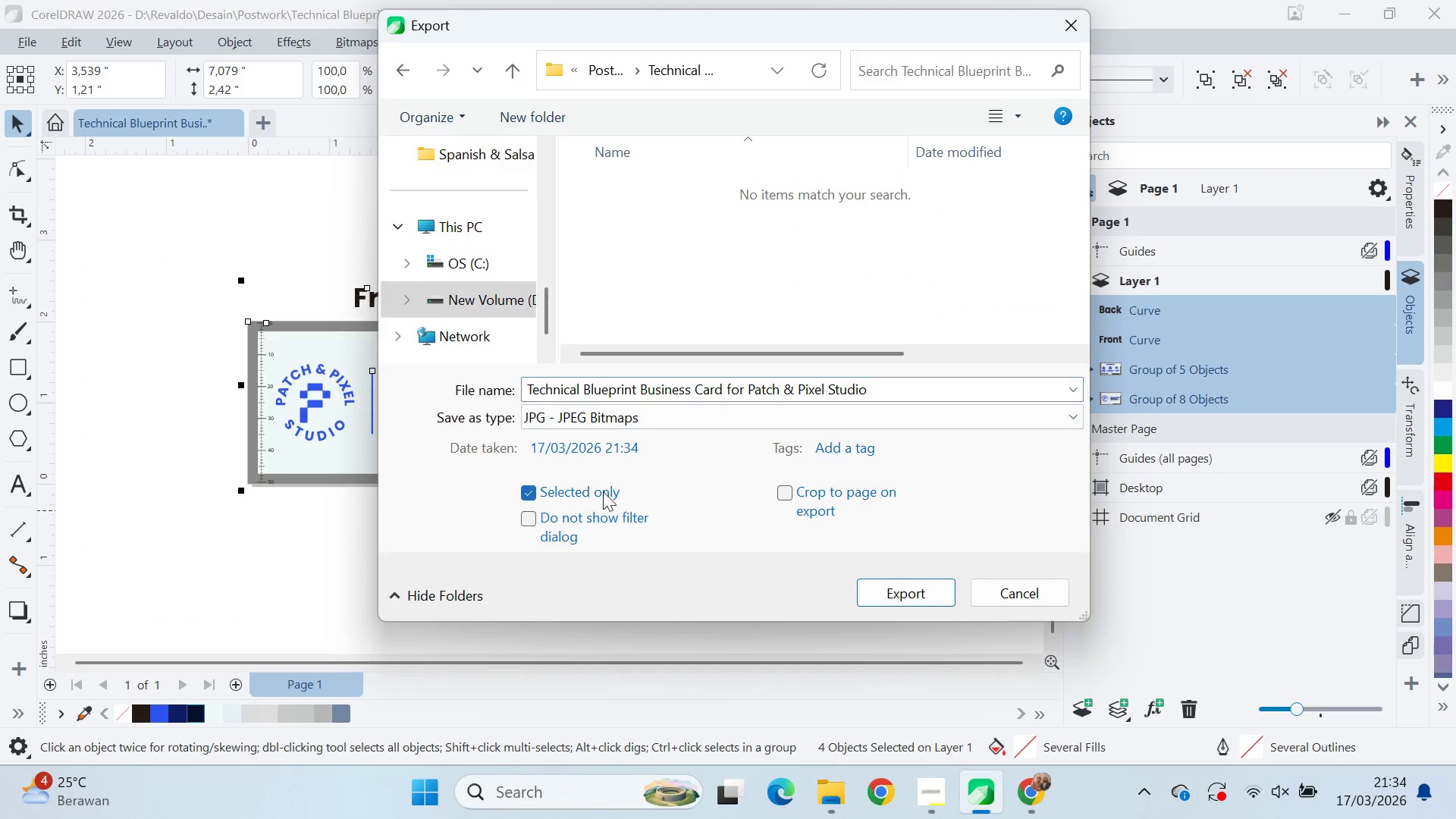 
left_click_drag(start_coordinate=[1314, 293], to_coordinate=[1310, 439])
 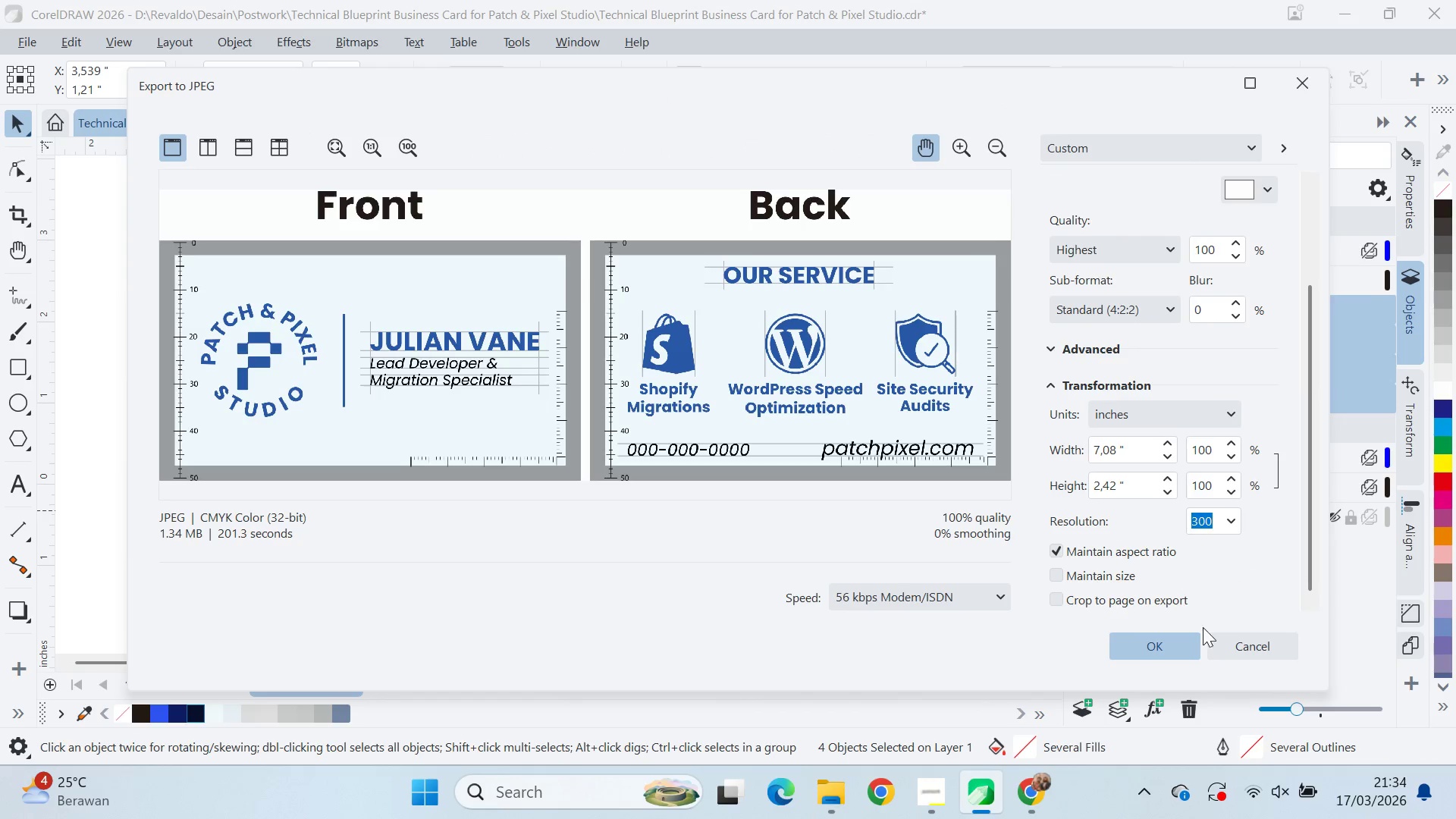 
left_click([1197, 647])
 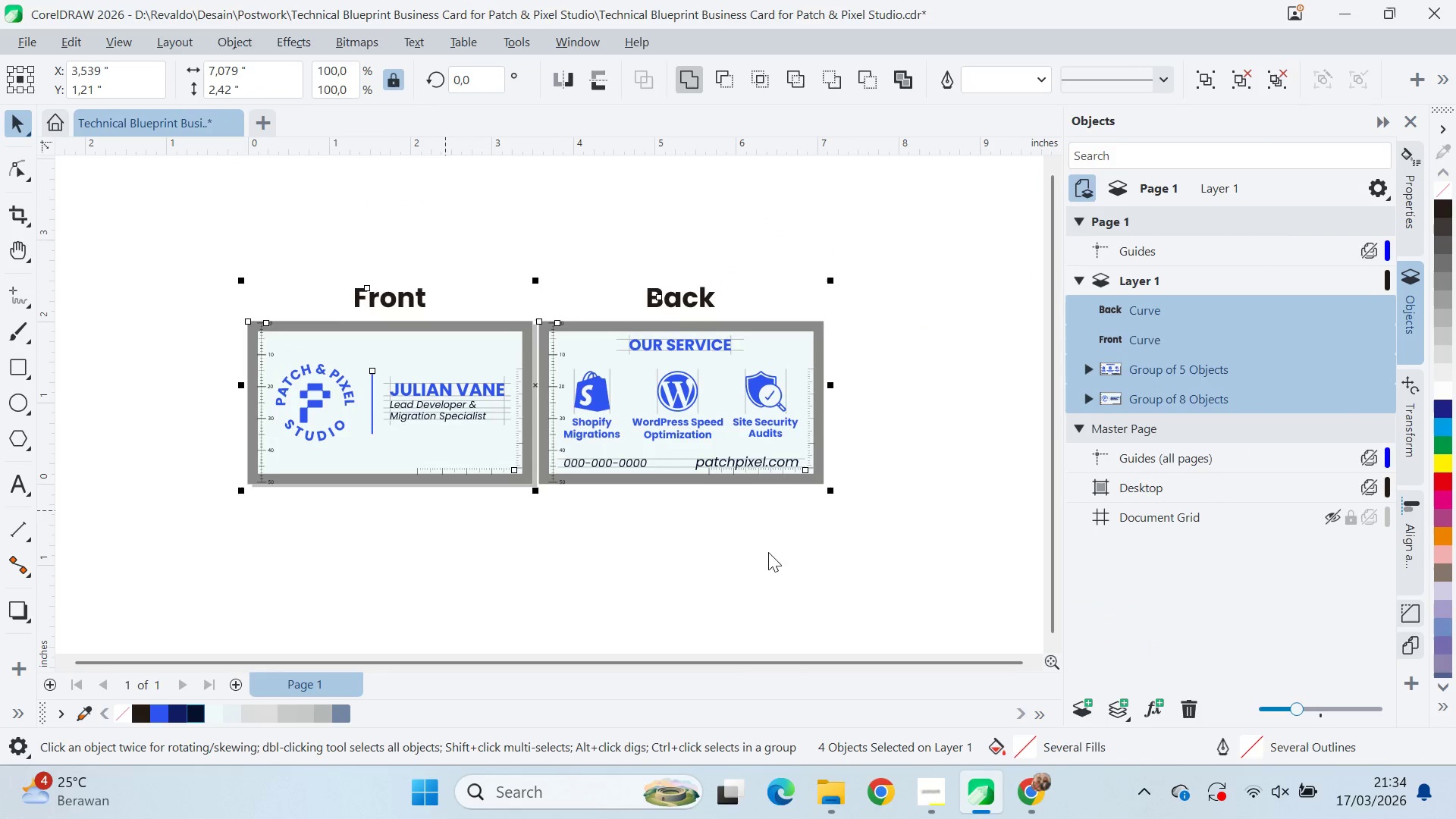 
left_click([725, 529])
 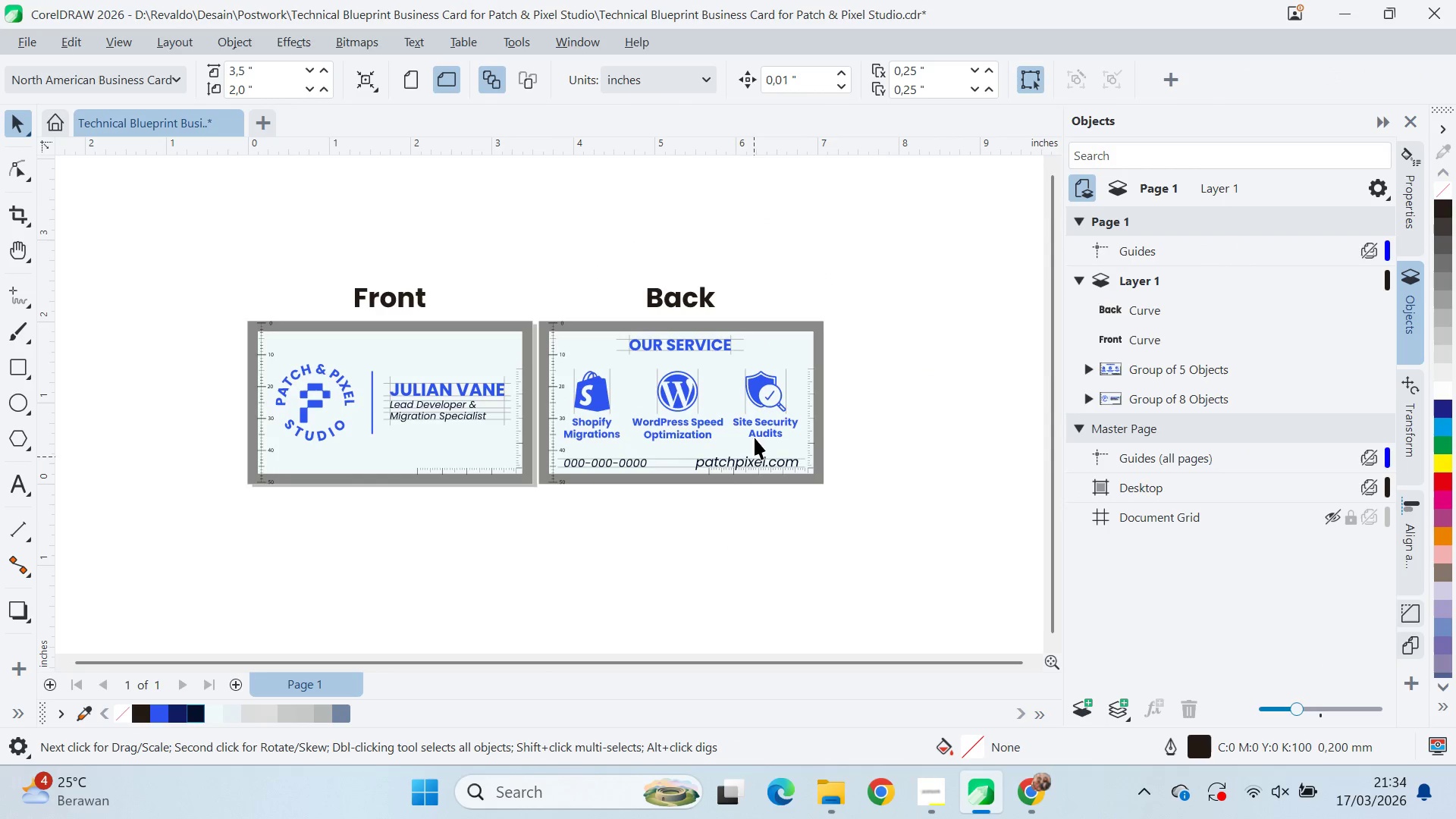 
left_click_drag(start_coordinate=[774, 261], to_coordinate=[243, 312])
 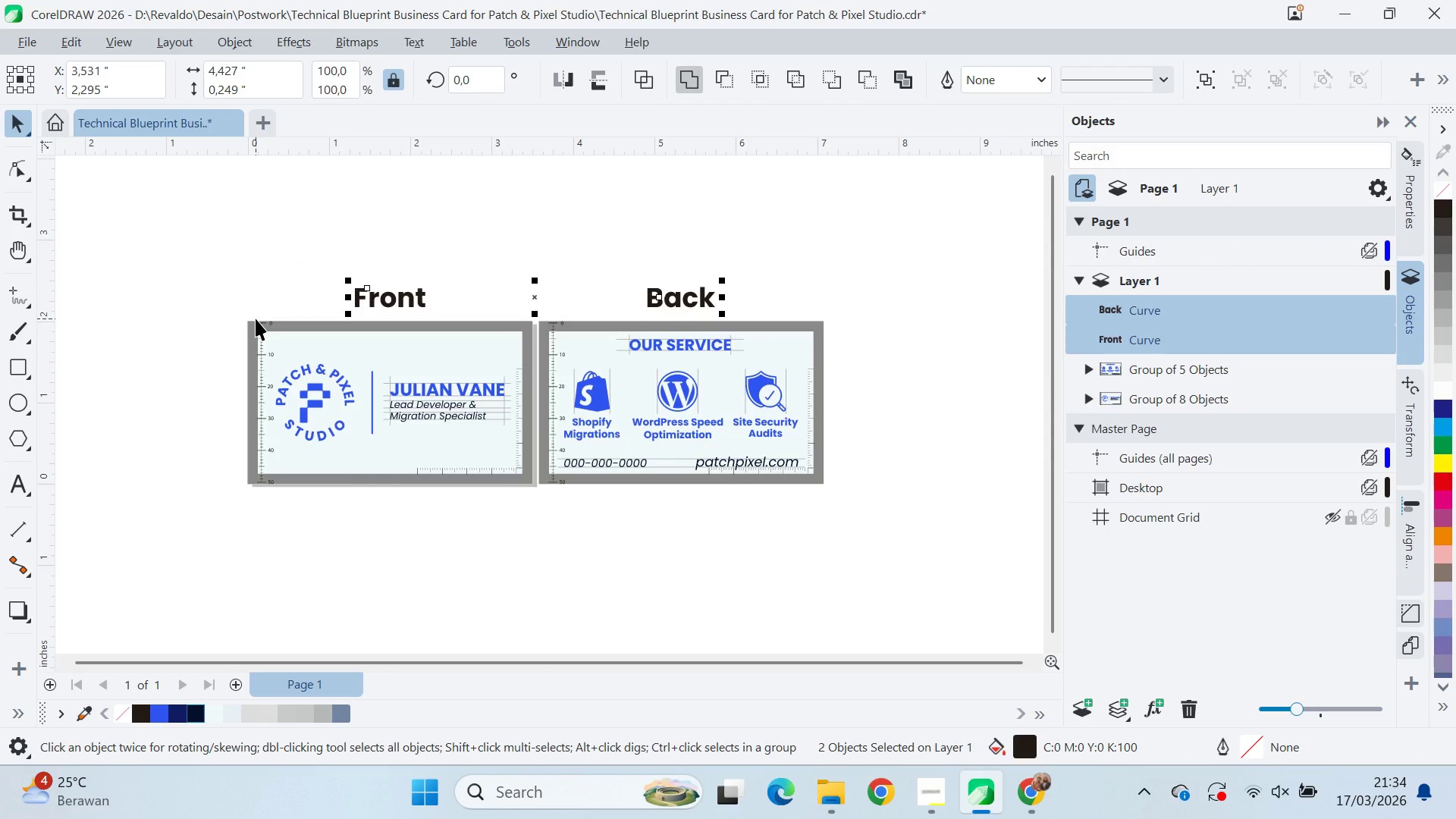 
key(Delete)
 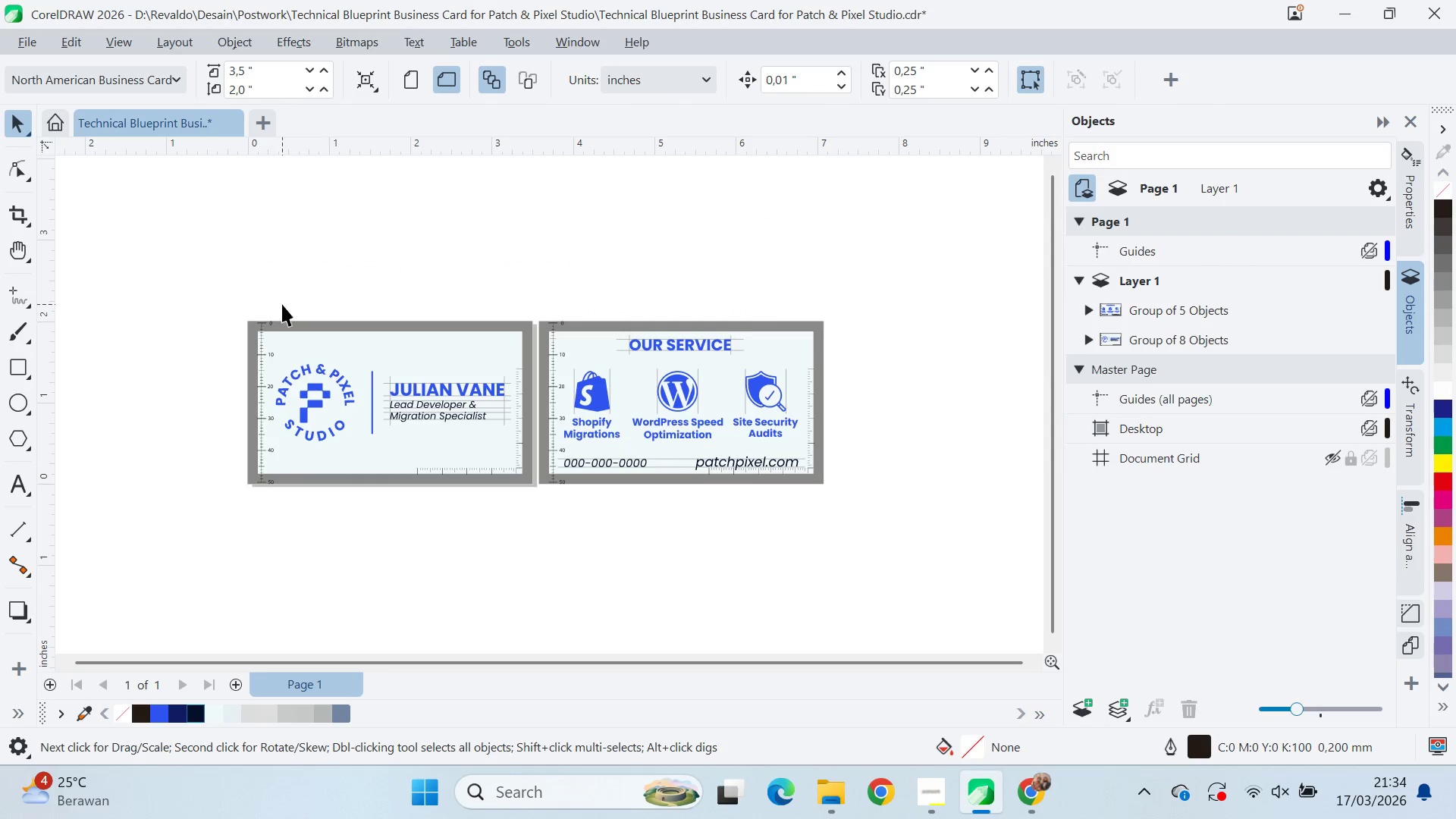 
left_click([262, 271])
 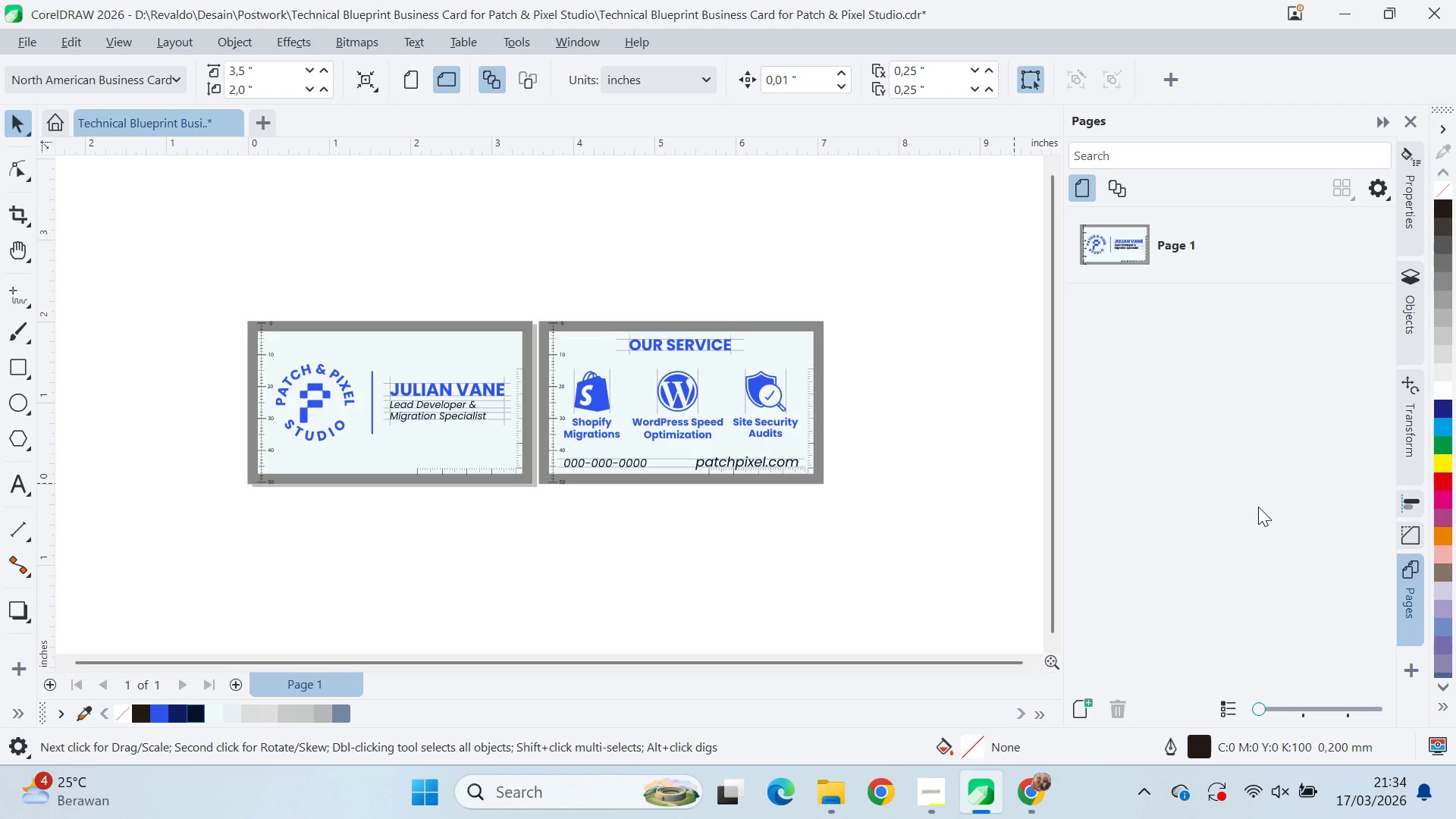 
left_click_drag(start_coordinate=[1086, 168], to_coordinate=[1115, 179])
 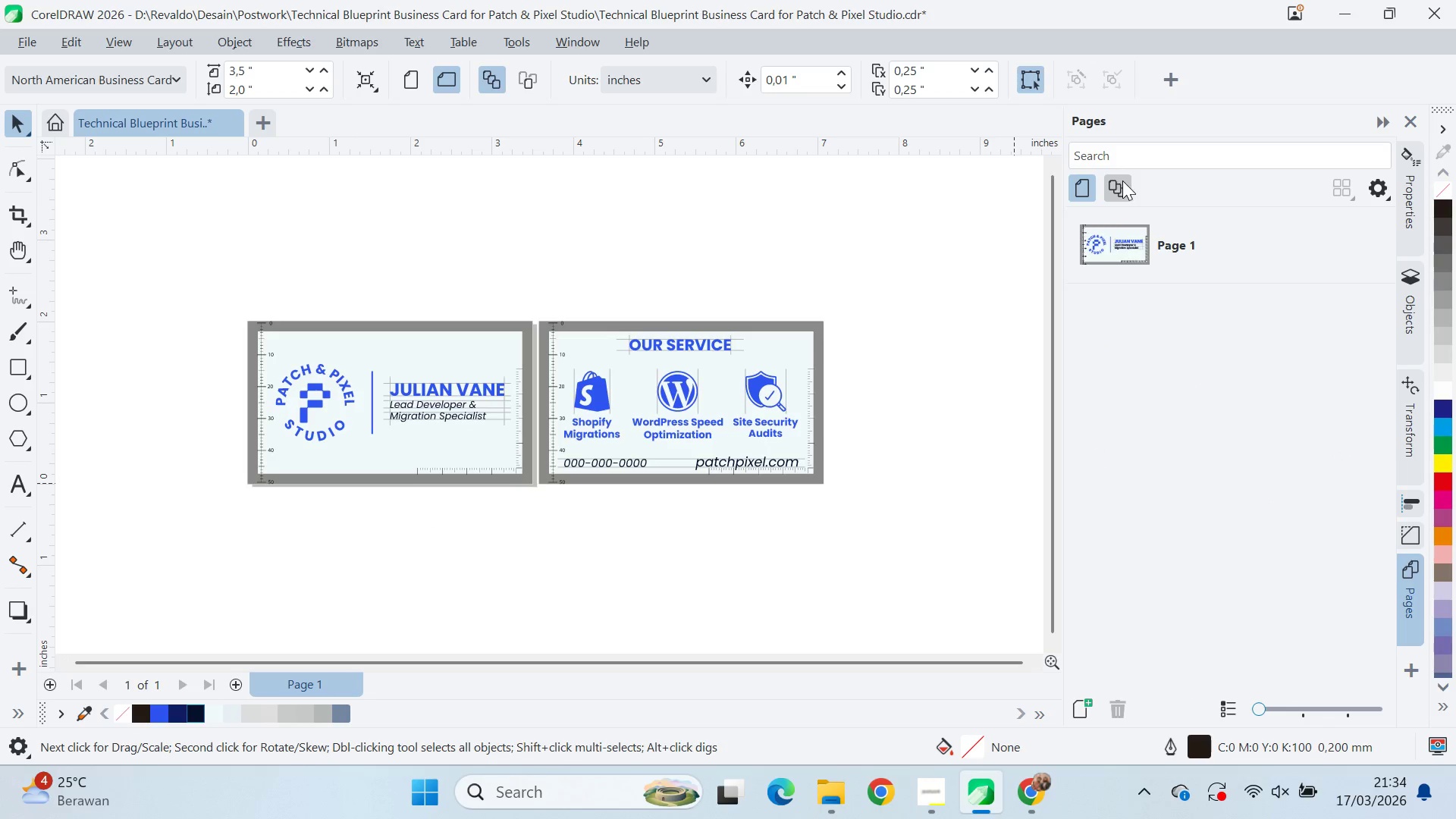 
double_click([1126, 180])
 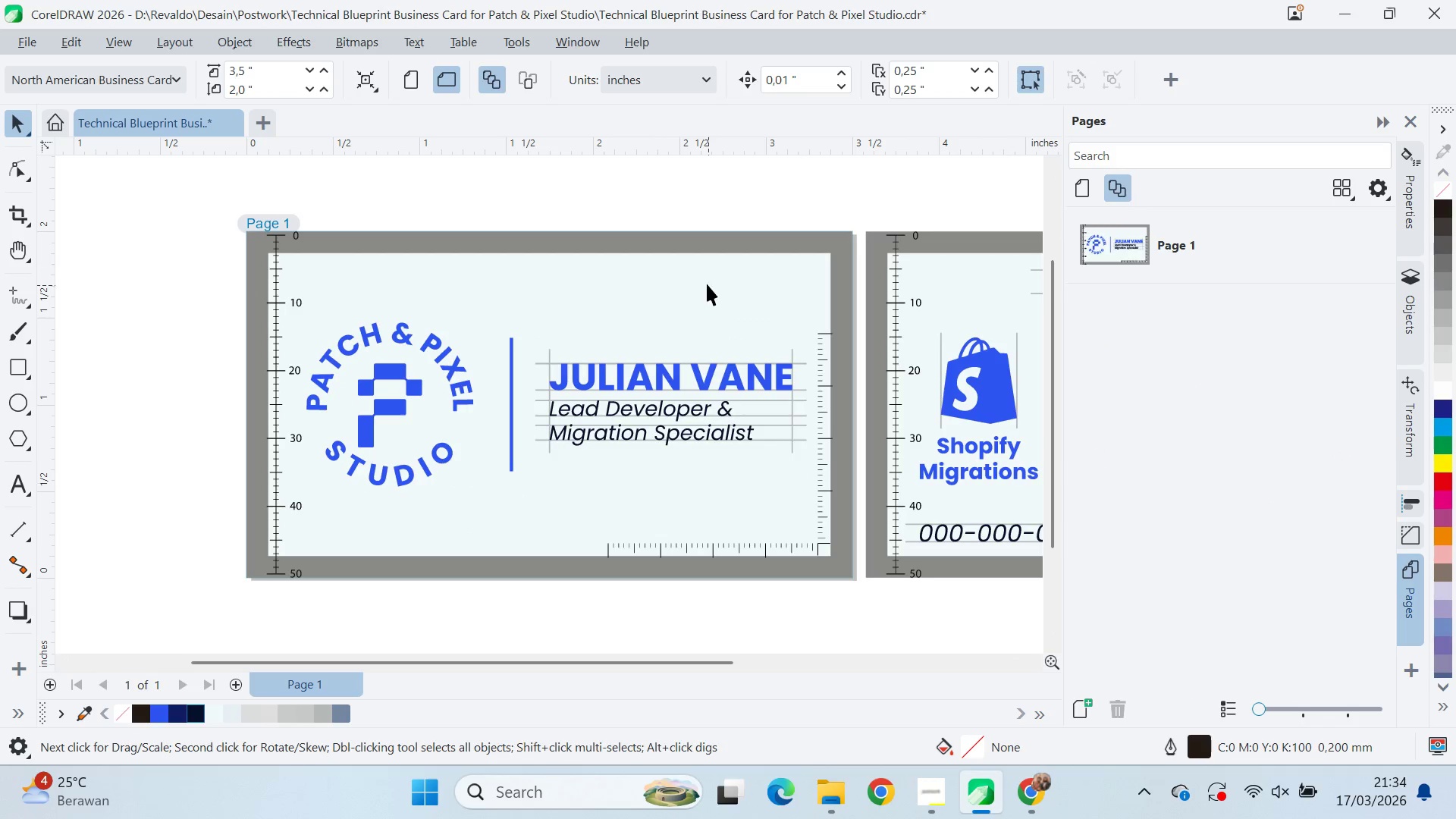 
scroll: coordinate [707, 271], scroll_direction: down, amount: 5.0
 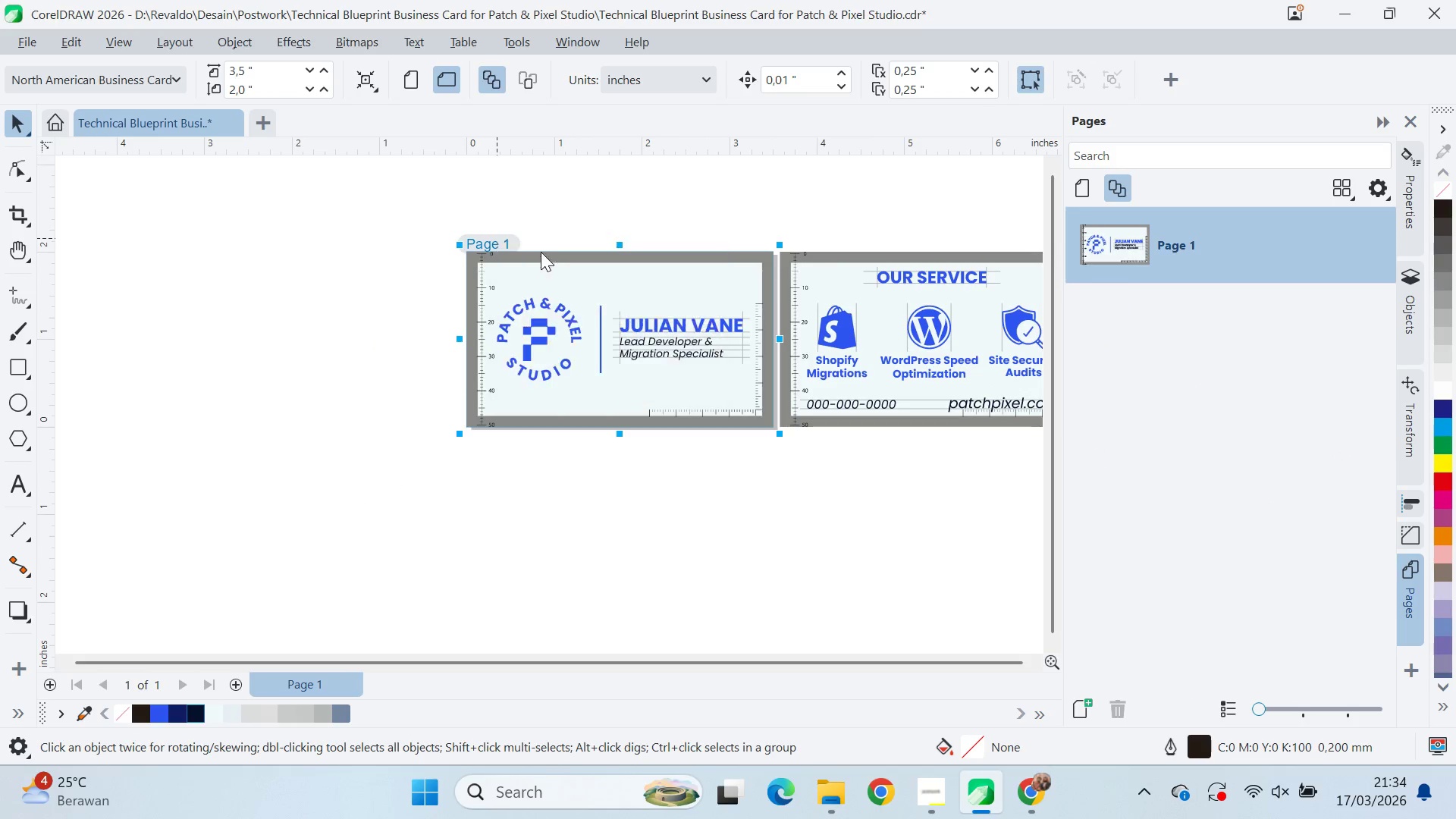 
type(Front)
key(Backspace)
type(t)
 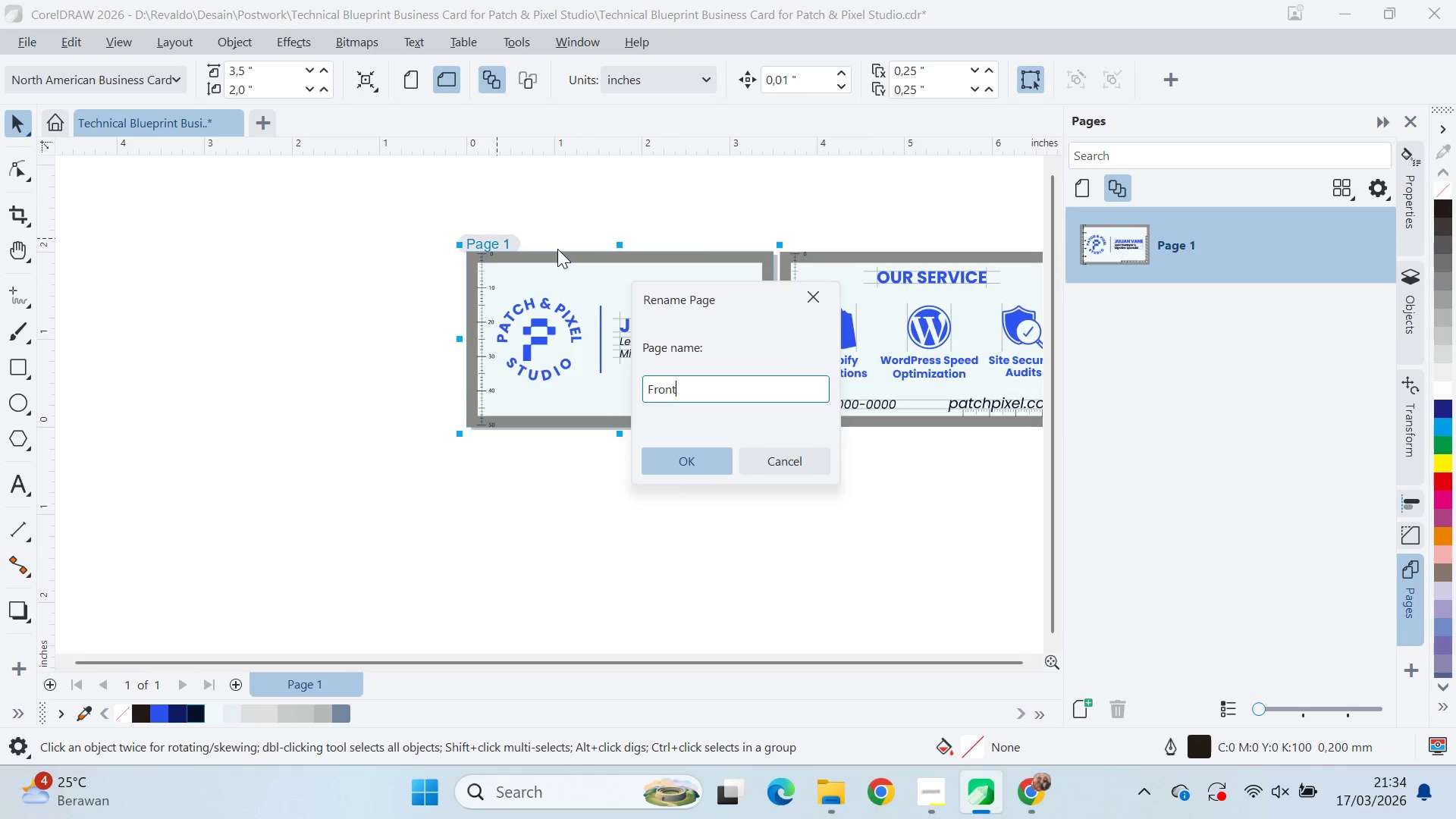 
key(Enter)
 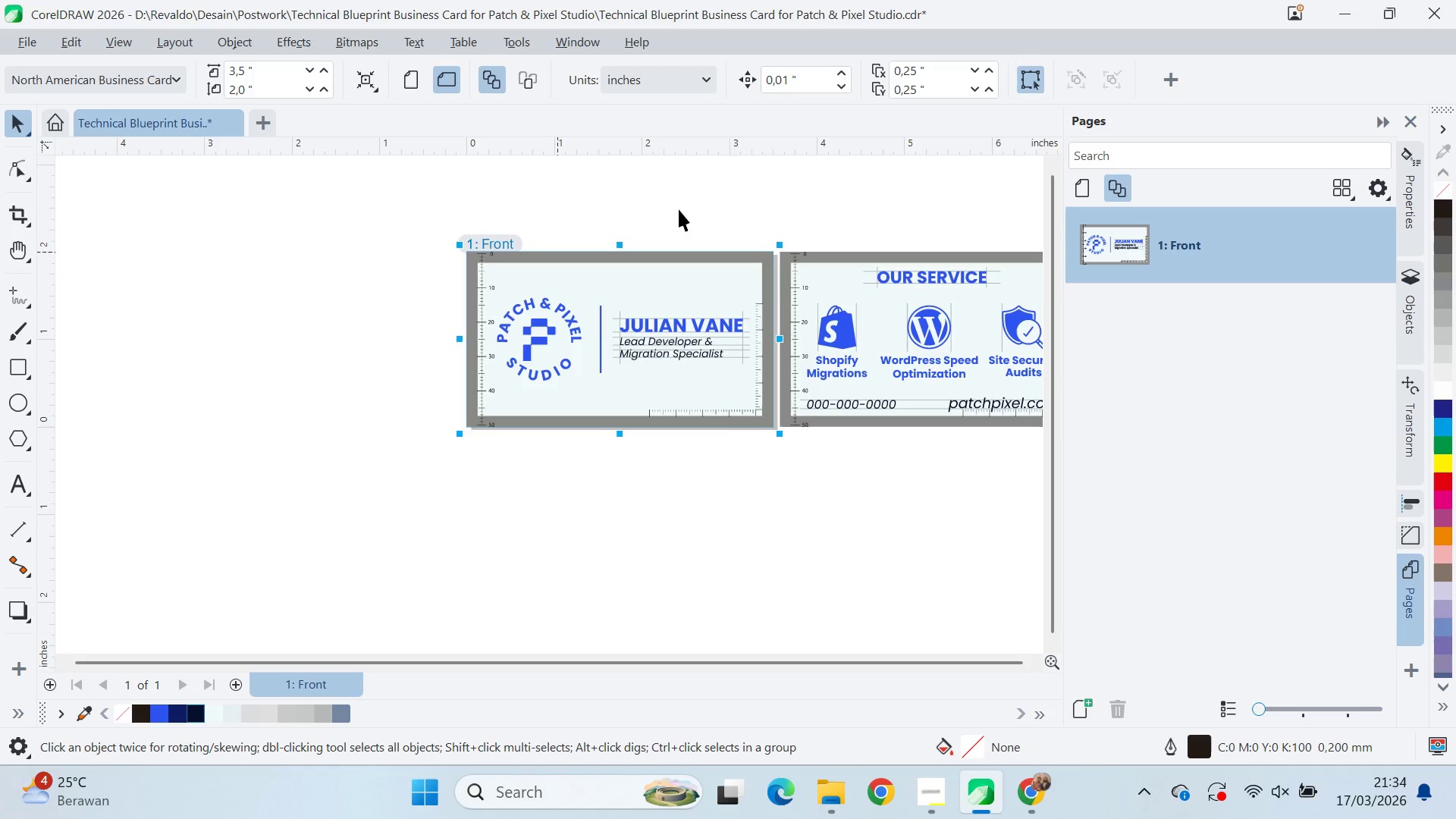 
type(qvqv)
 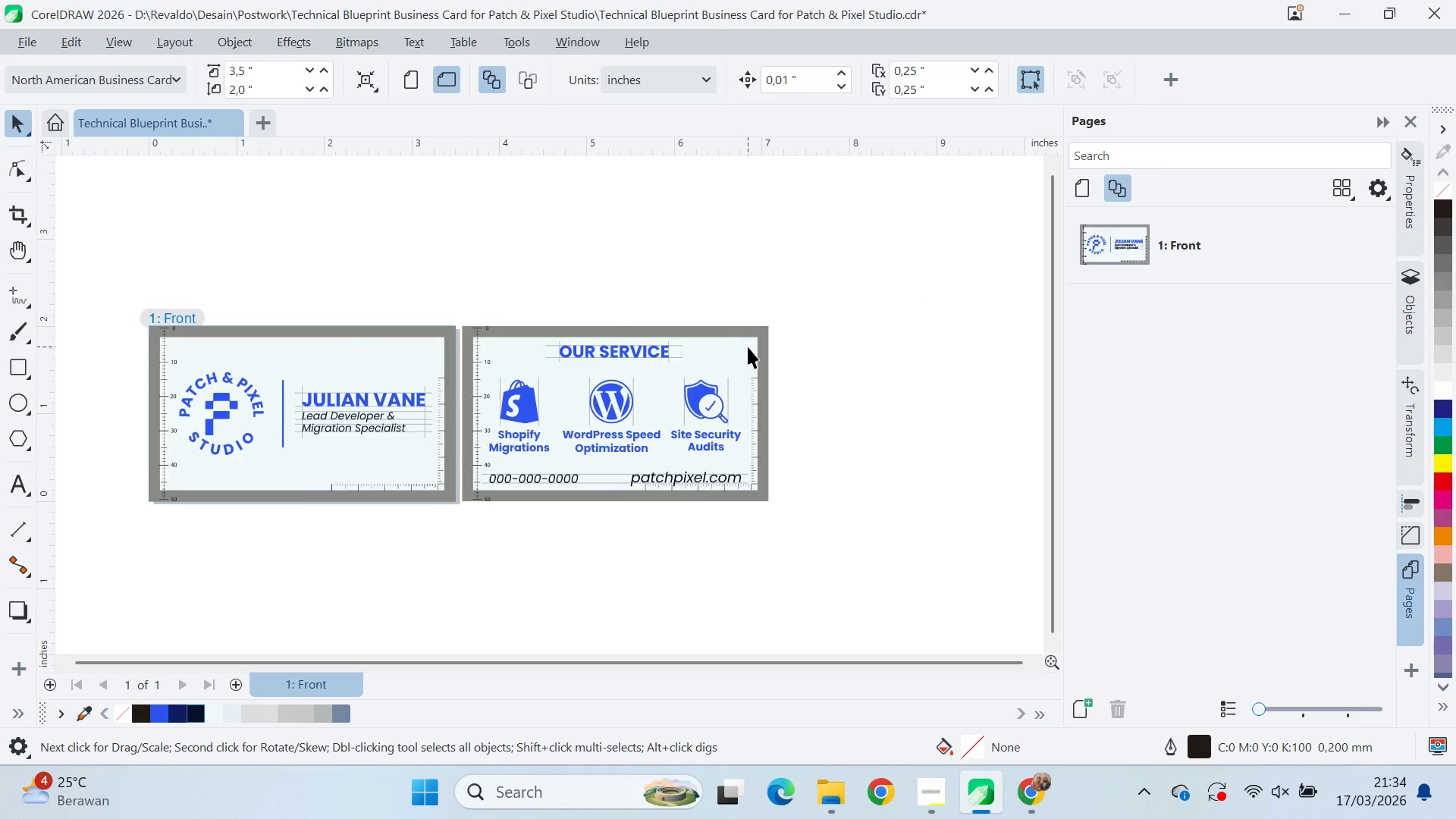 
left_click_drag(start_coordinate=[755, 211], to_coordinate=[504, 224])
 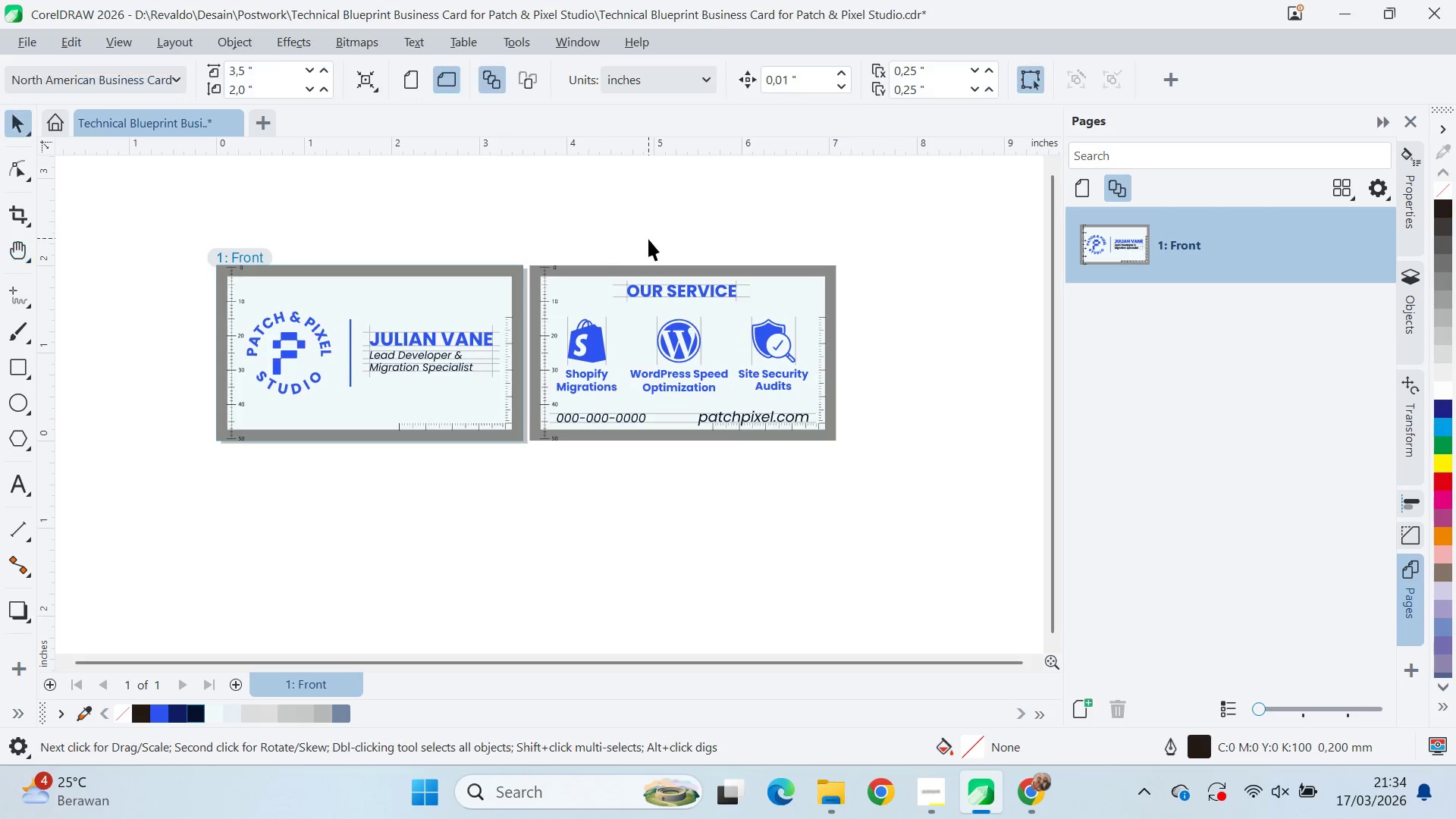 
left_click_drag(start_coordinate=[648, 239], to_coordinate=[654, 240])
 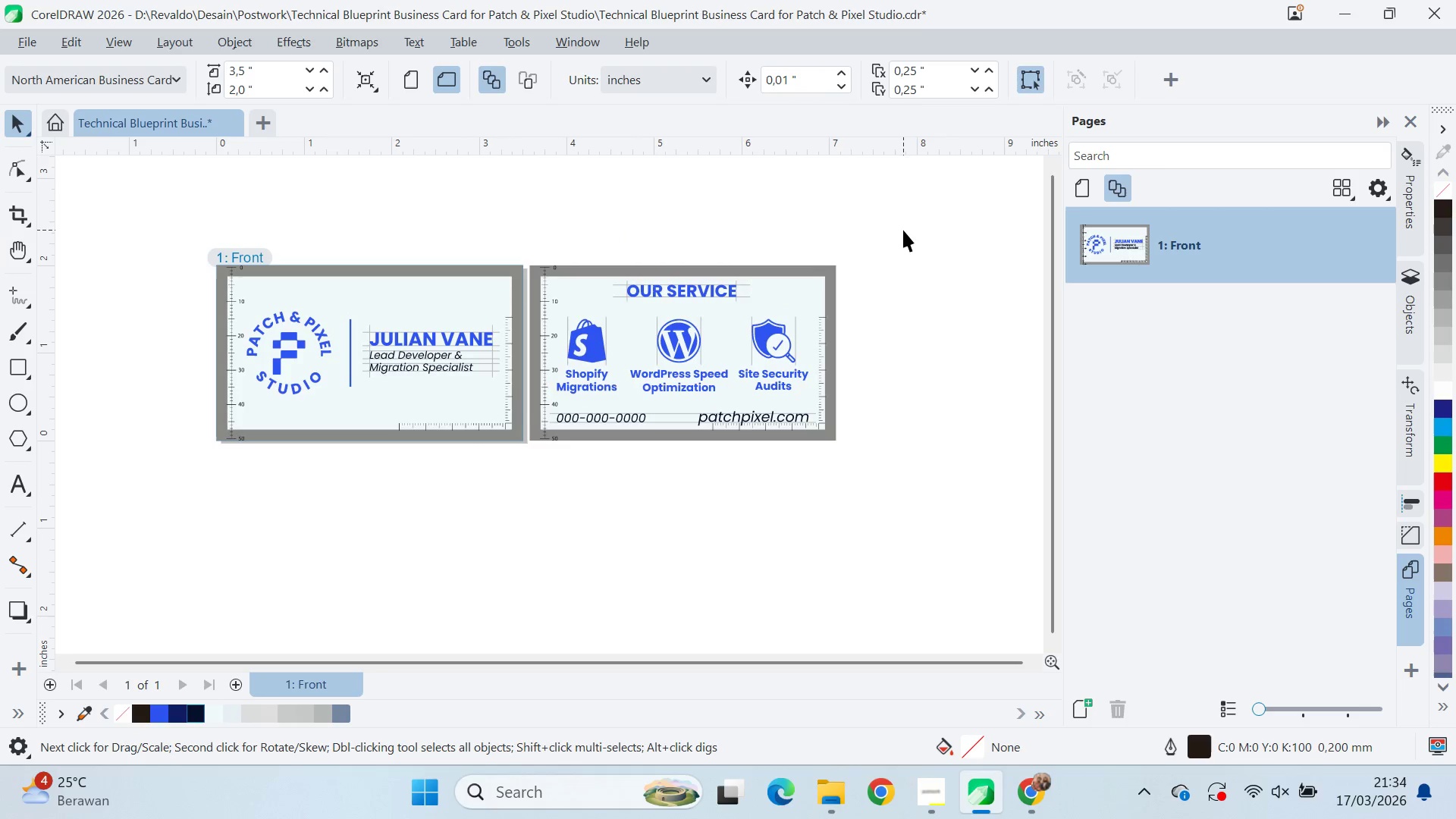 
left_click_drag(start_coordinate=[903, 229], to_coordinate=[688, 391])
 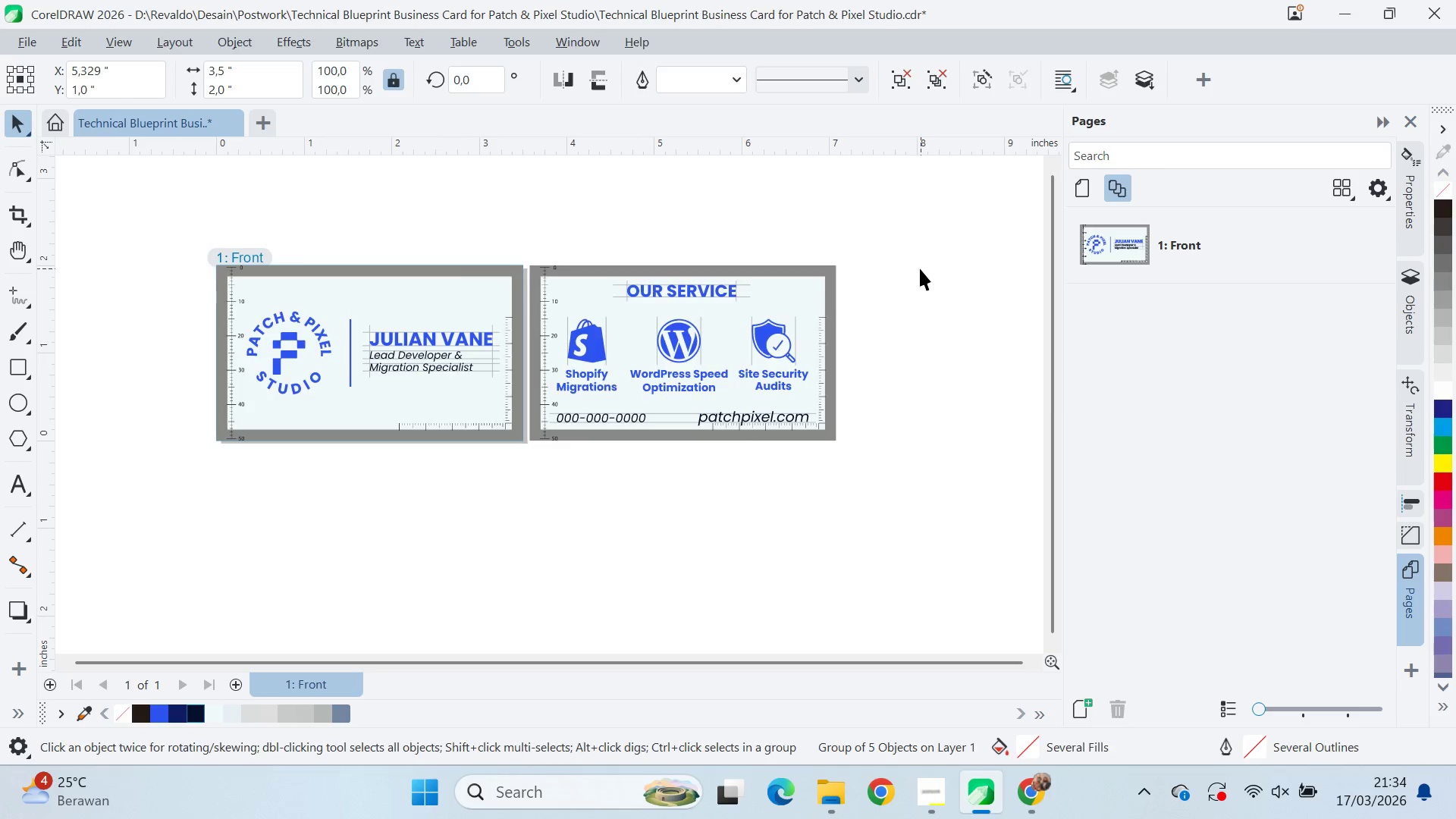 
left_click_drag(start_coordinate=[833, 315], to_coordinate=[437, 285])
 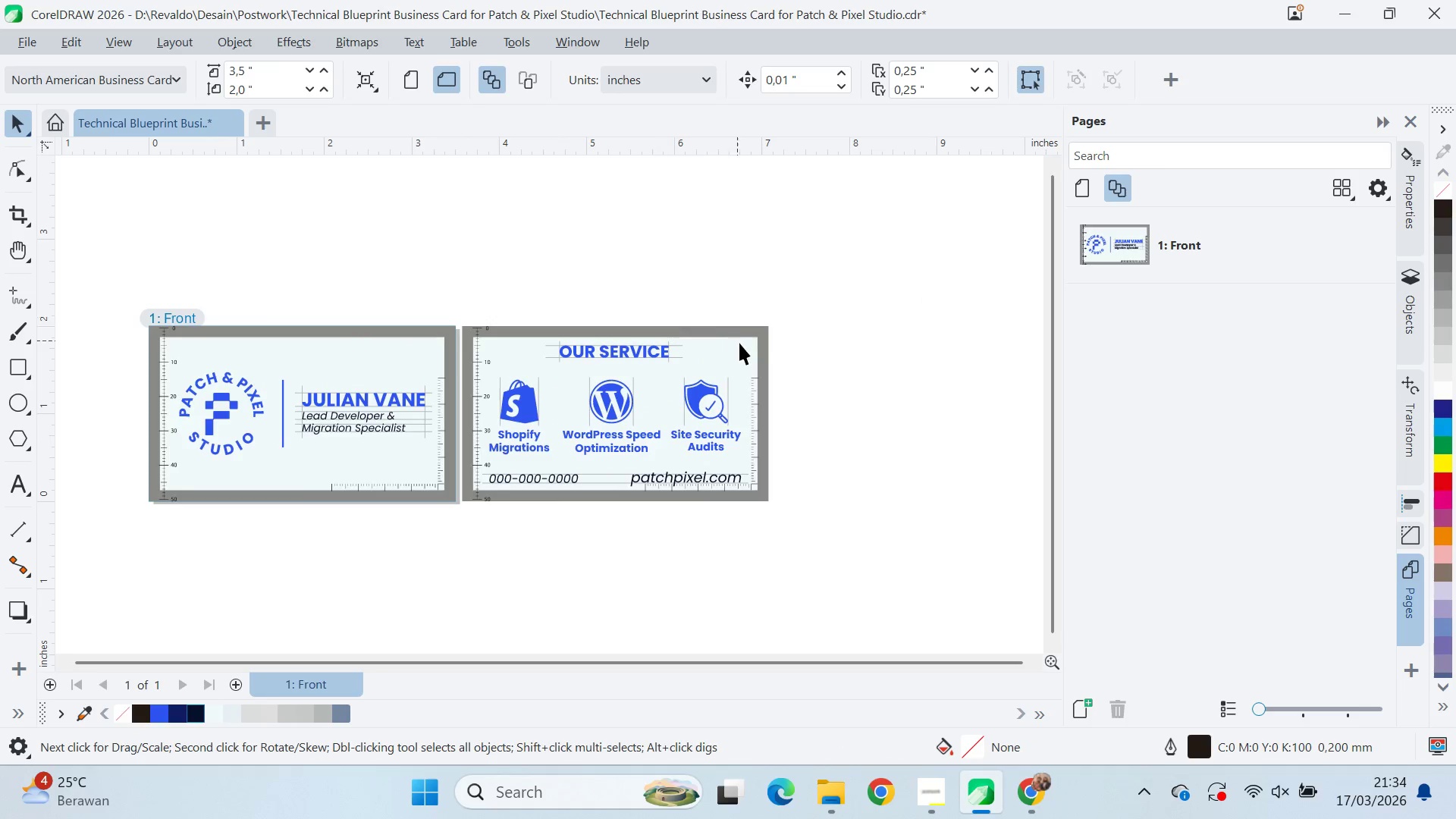 
left_click([748, 347])
 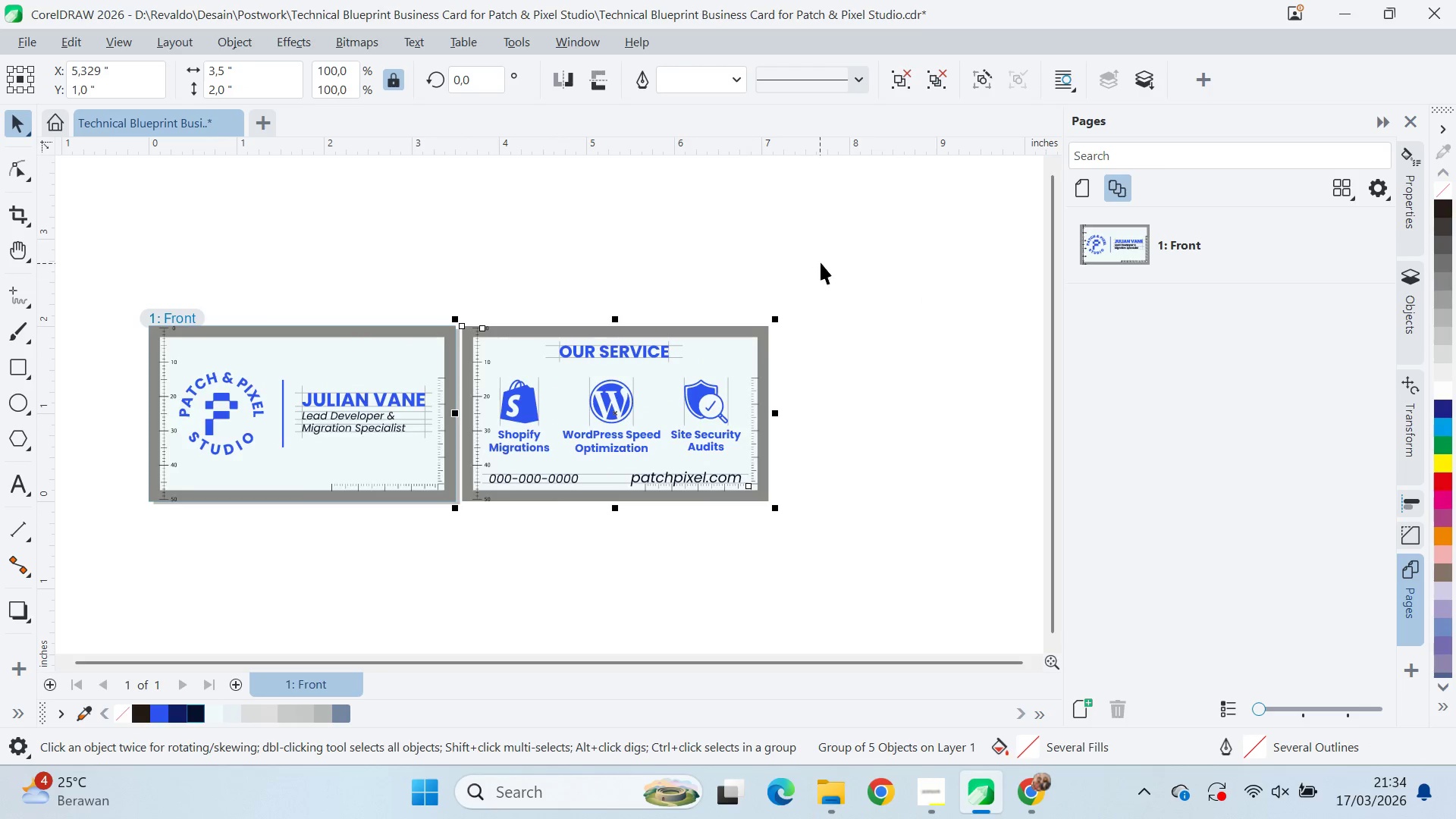 
left_click_drag(start_coordinate=[874, 265], to_coordinate=[449, 531])
 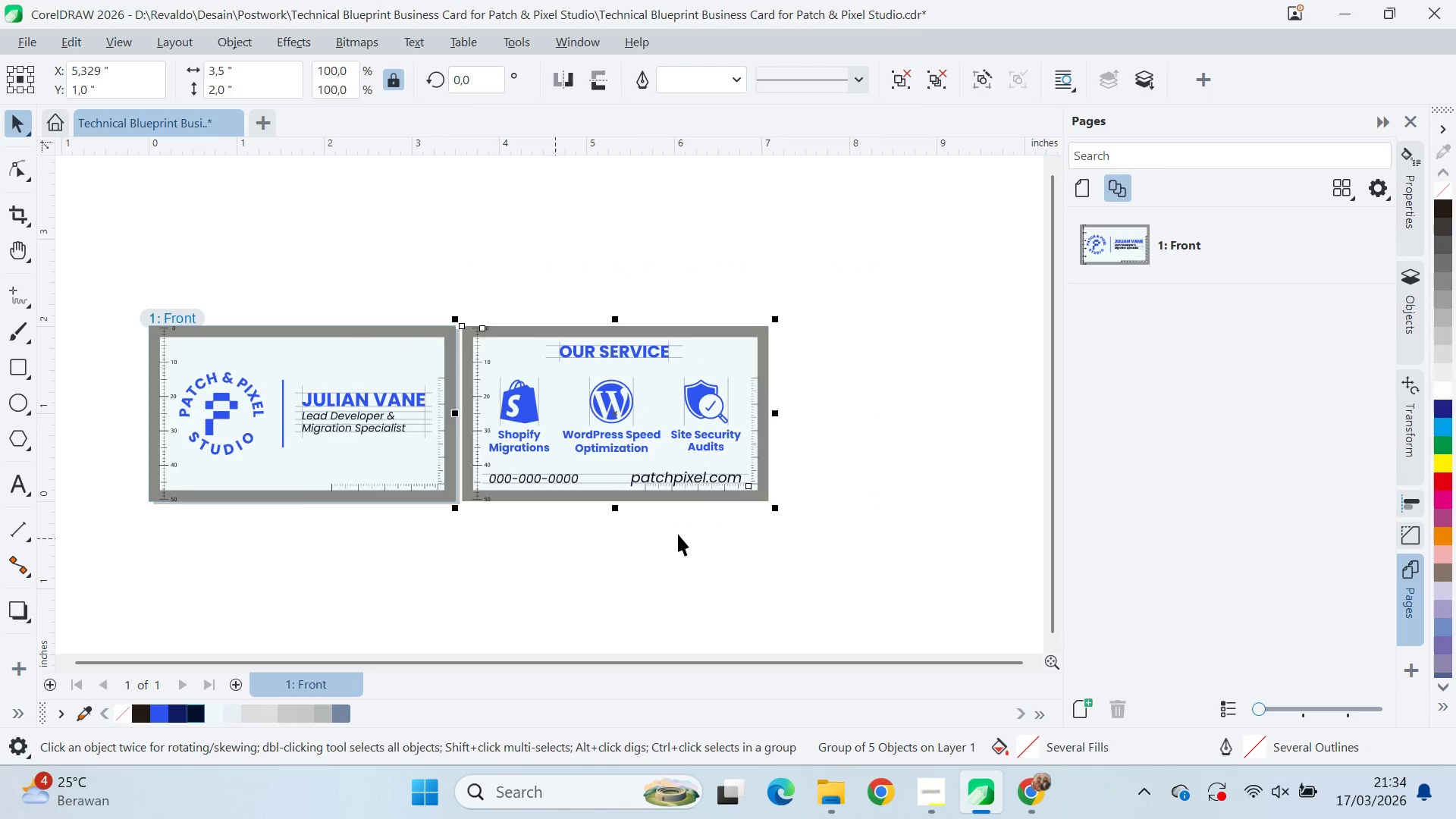 
key(Control+X)
 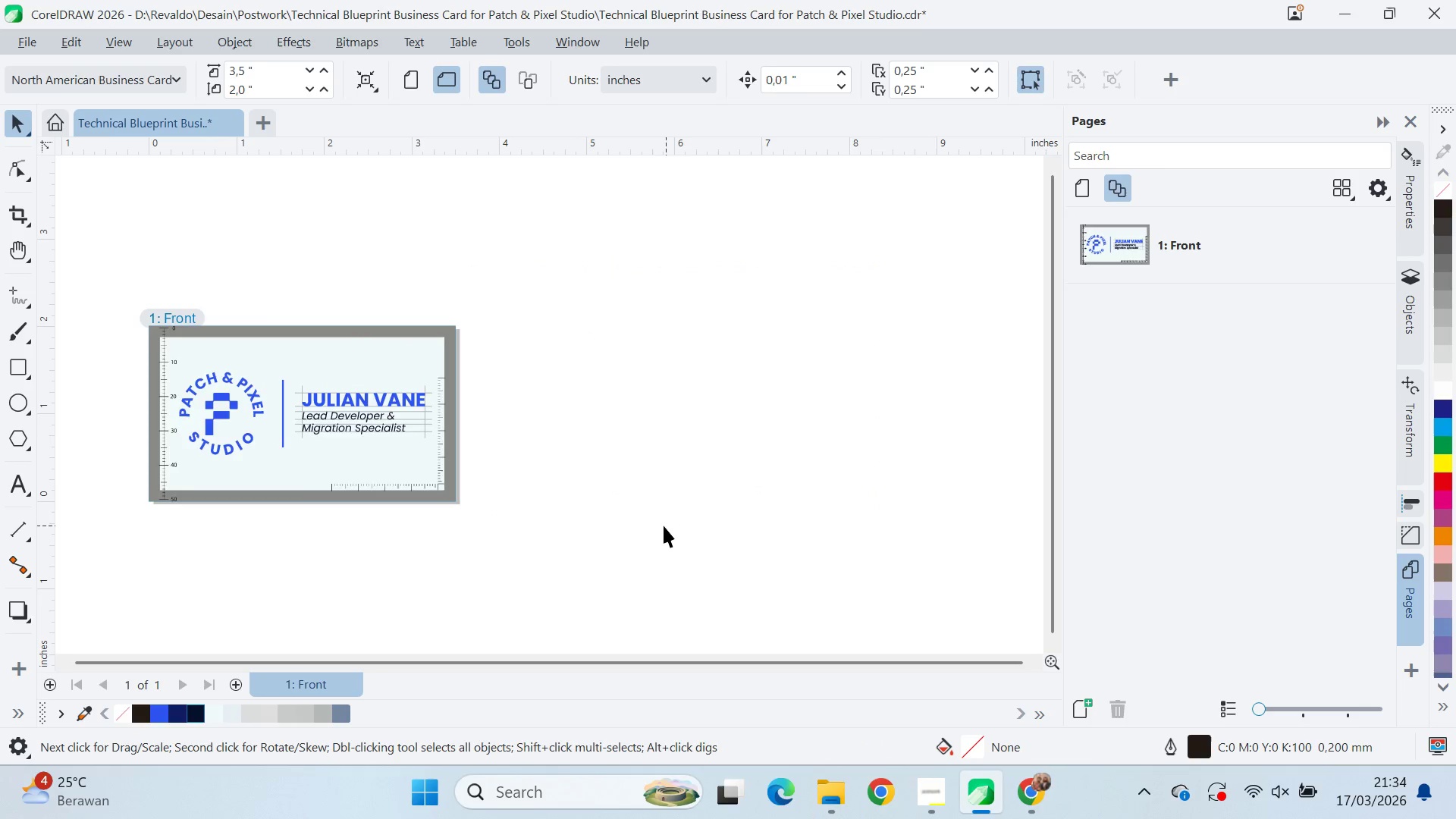 
left_click([660, 526])
 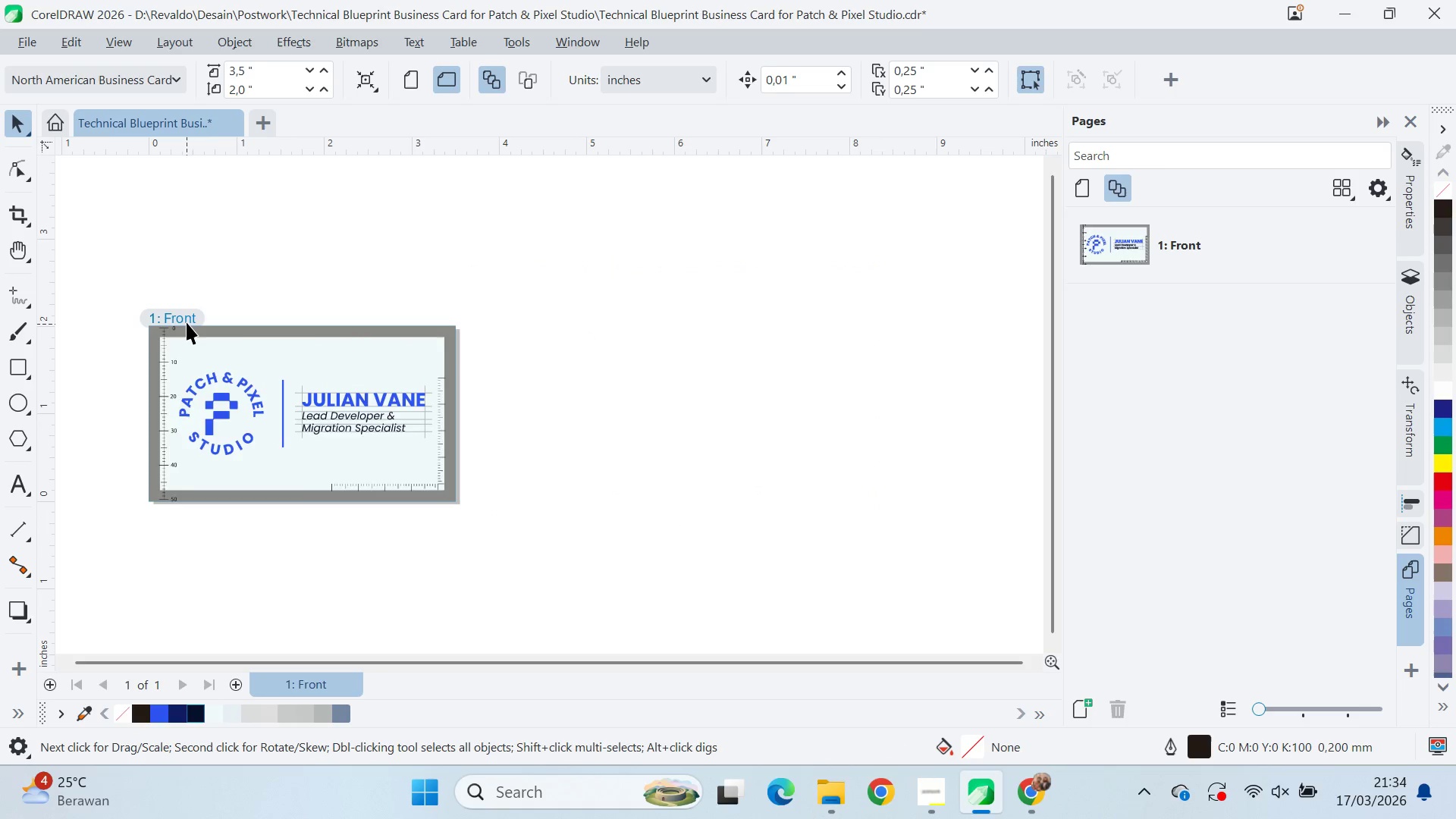 
right_click([188, 318])
 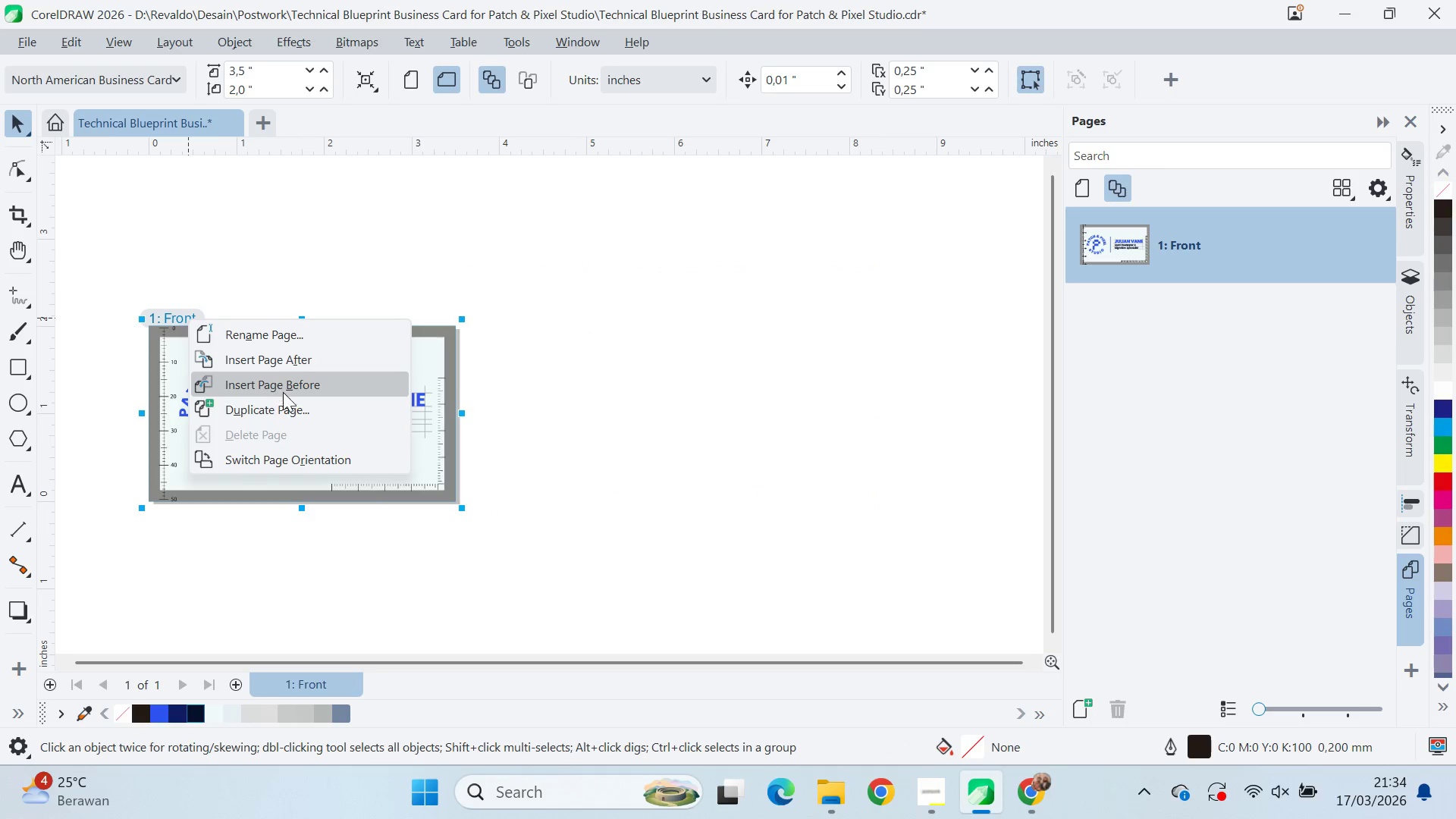 
left_click([294, 414])
 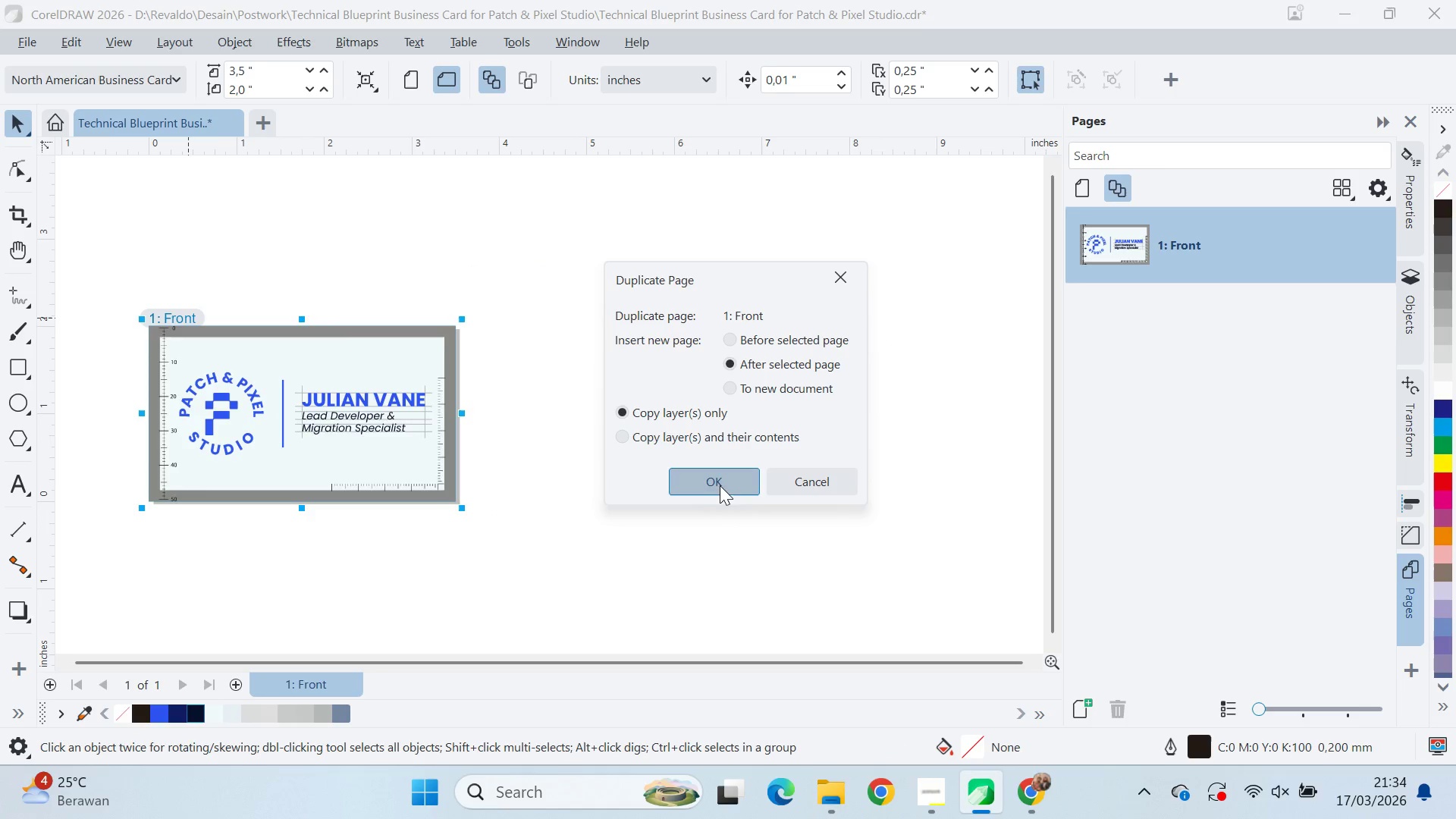 
key(Control+V)
 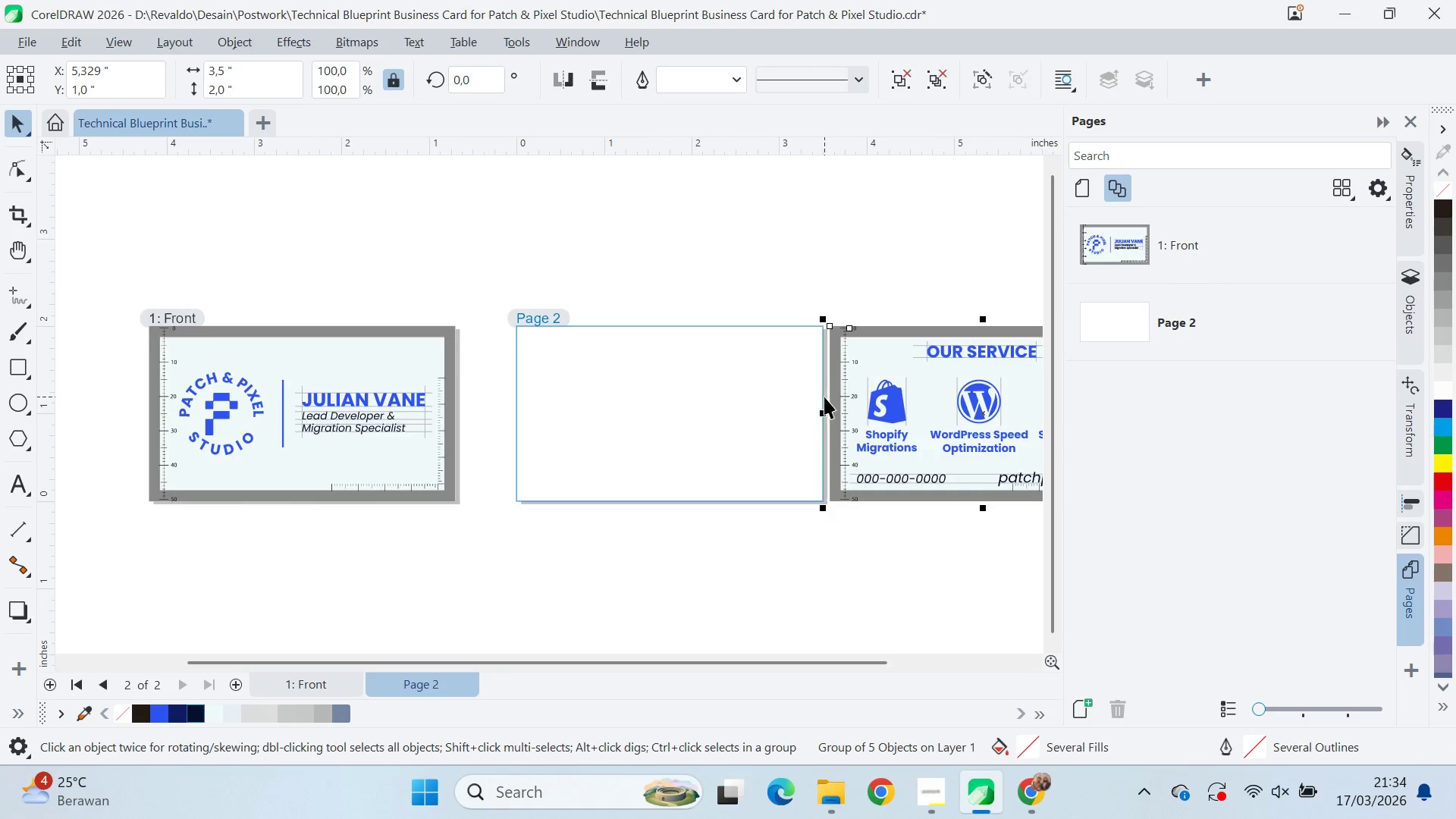 
key(P)
 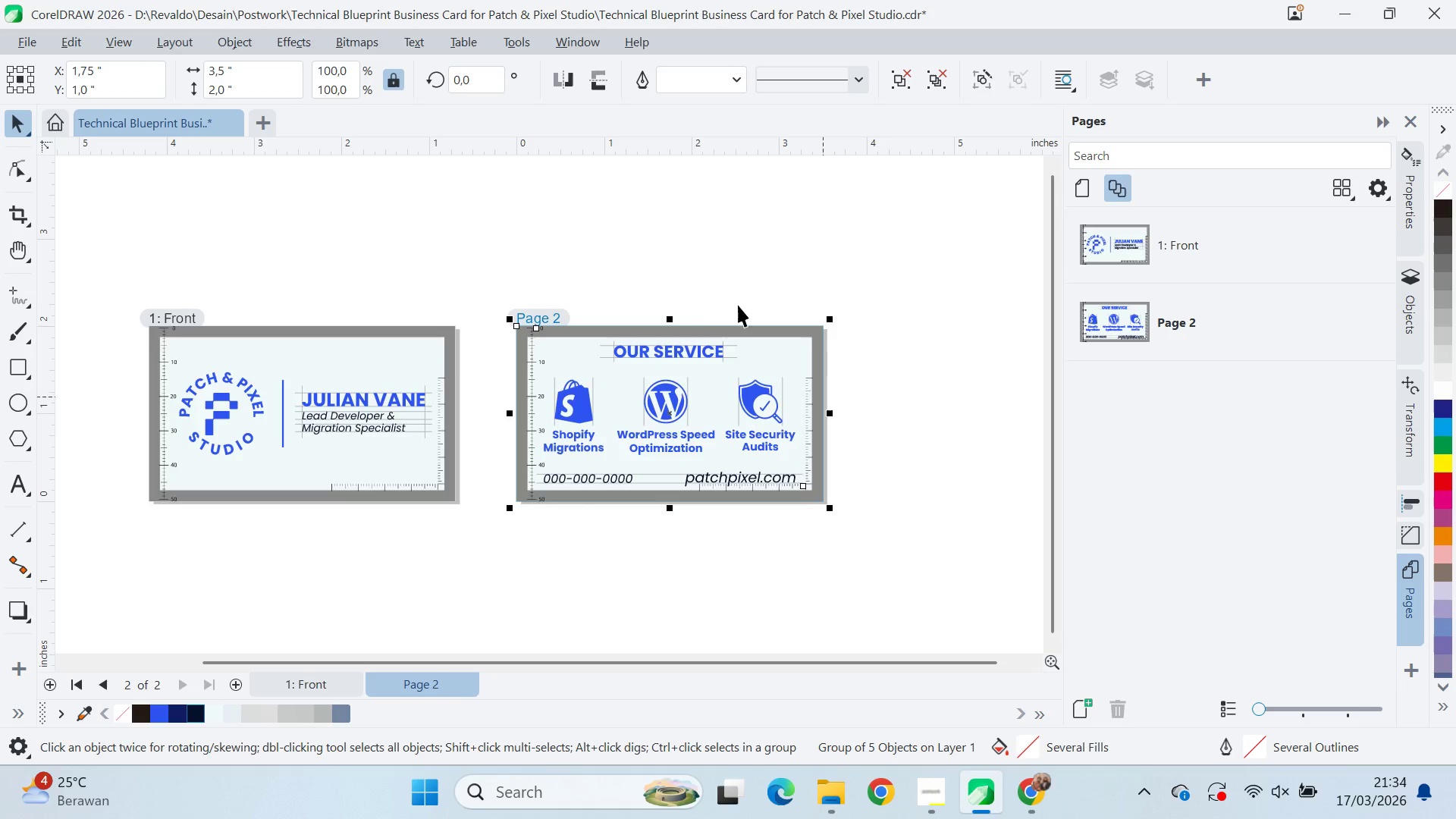 
left_click_drag(start_coordinate=[711, 290], to_coordinate=[706, 290])
 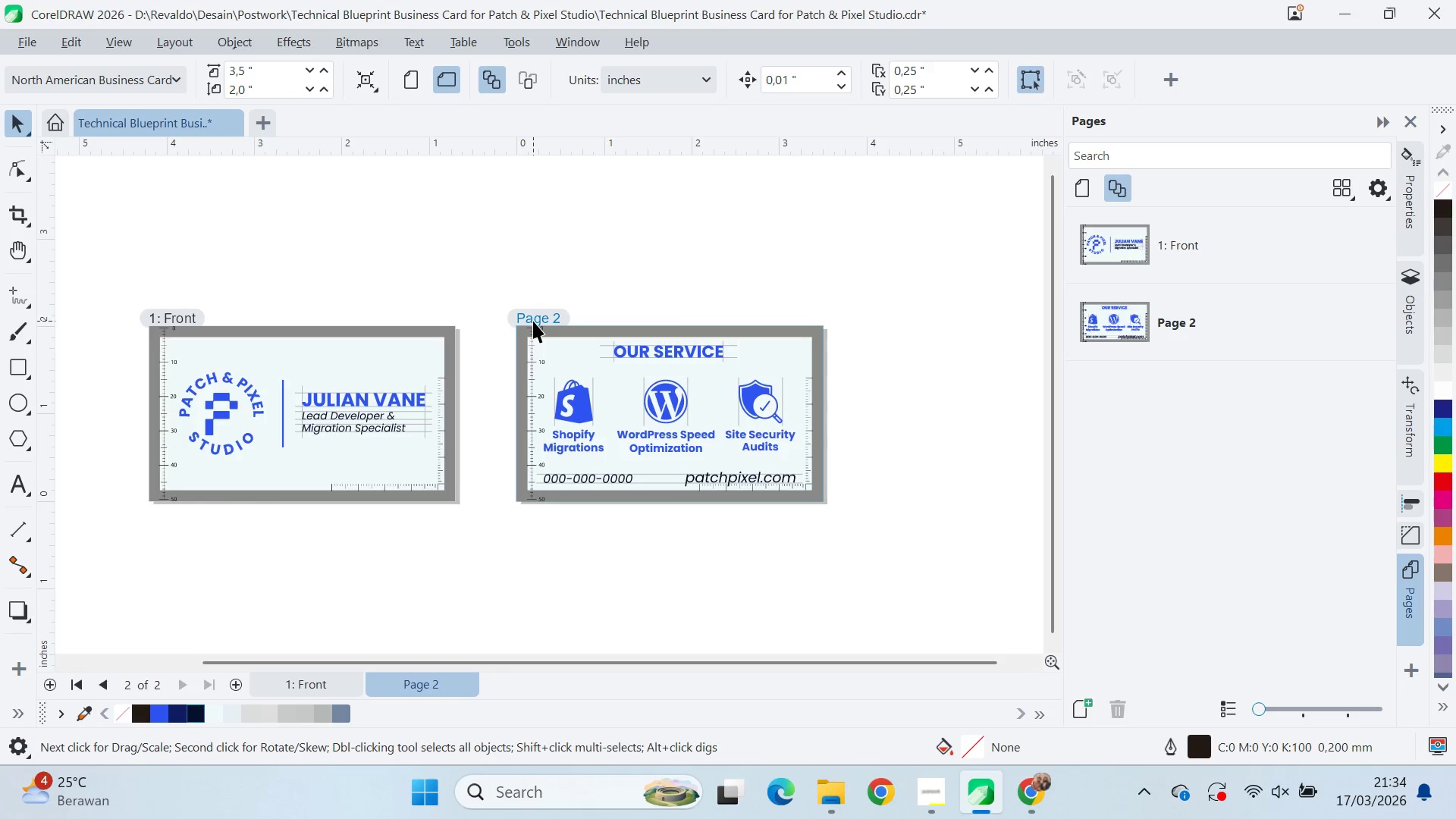 
right_click([534, 321])
 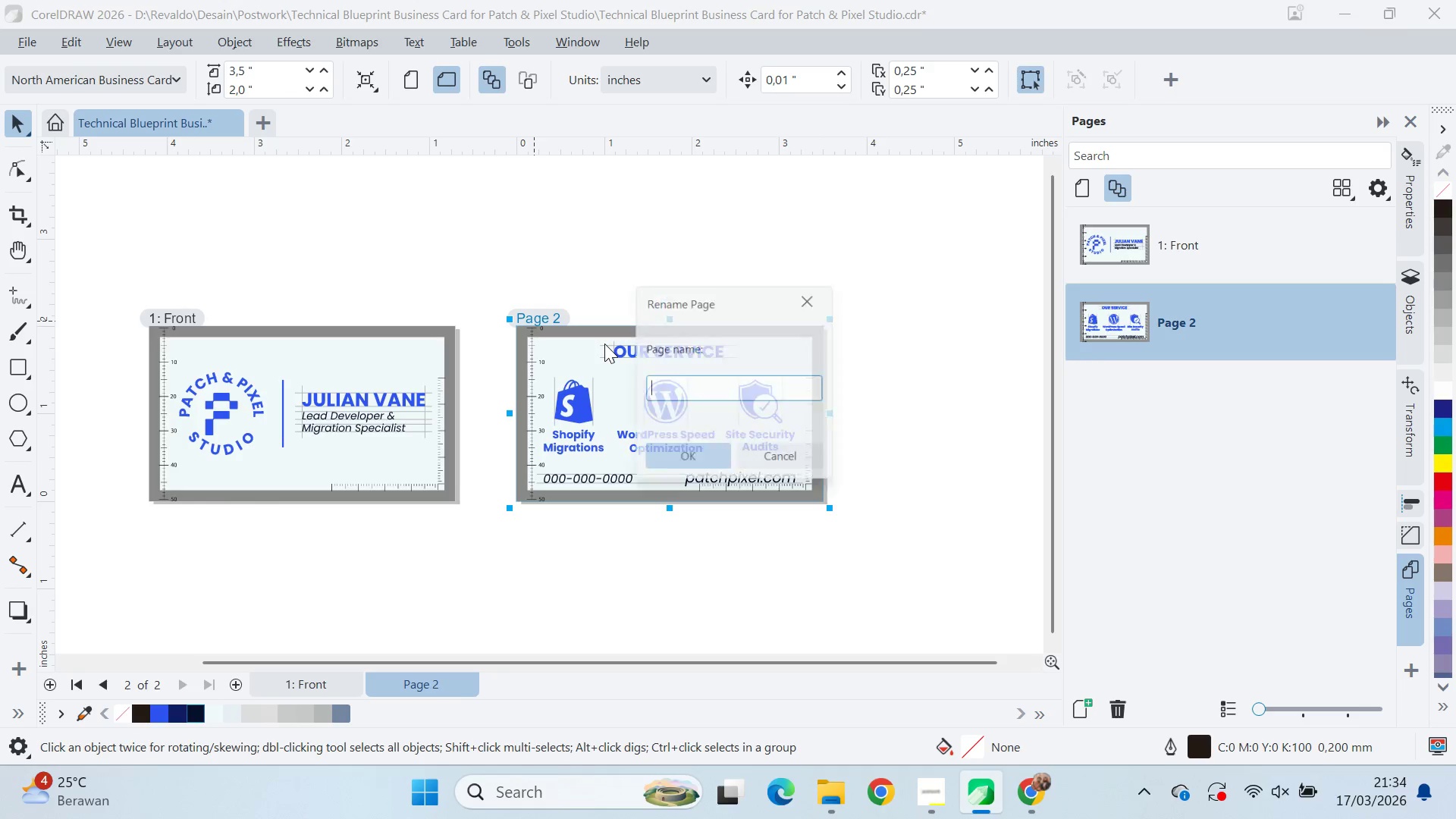 
type(Back )
key(Backspace)
 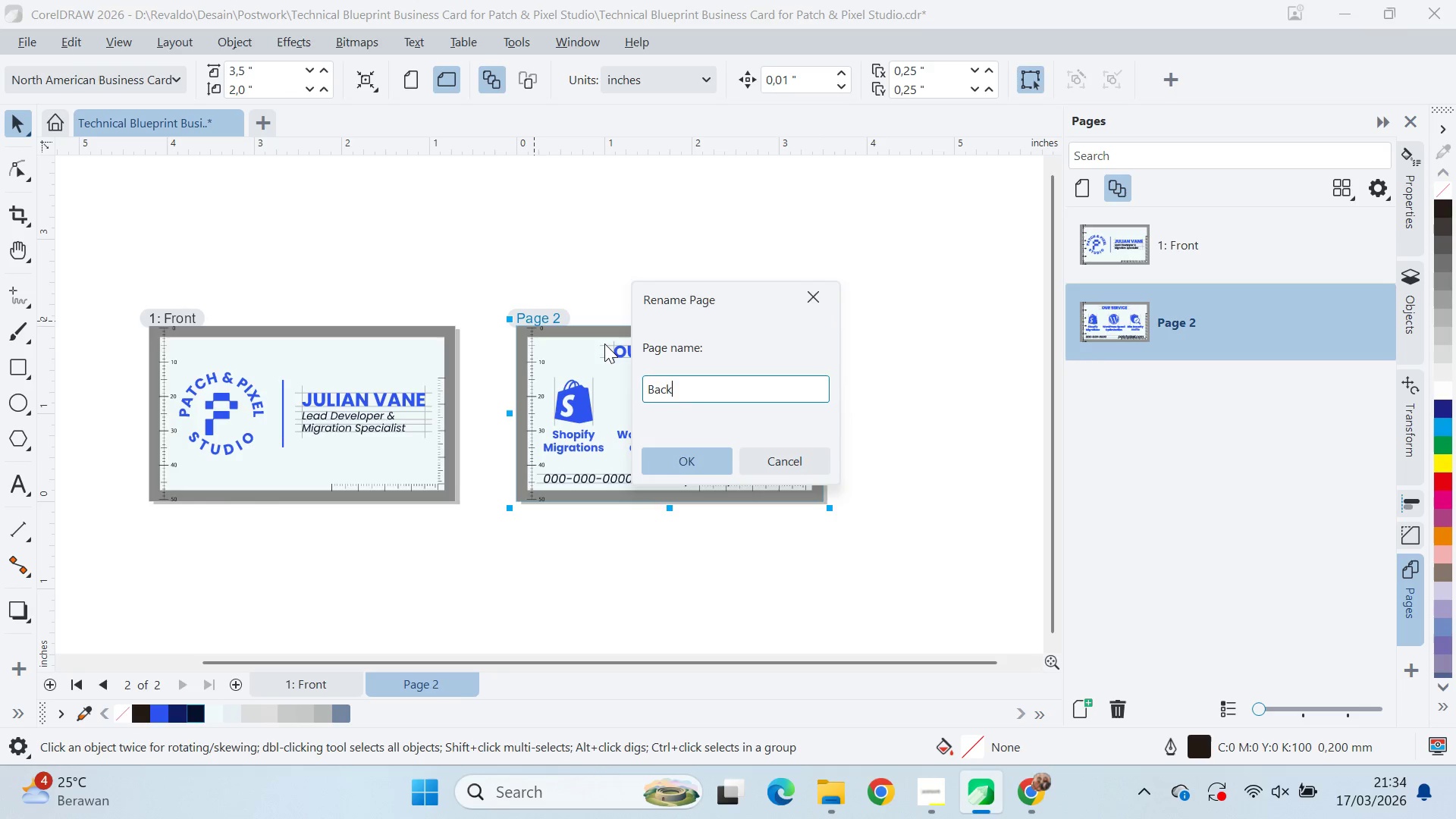 
key(Enter)
 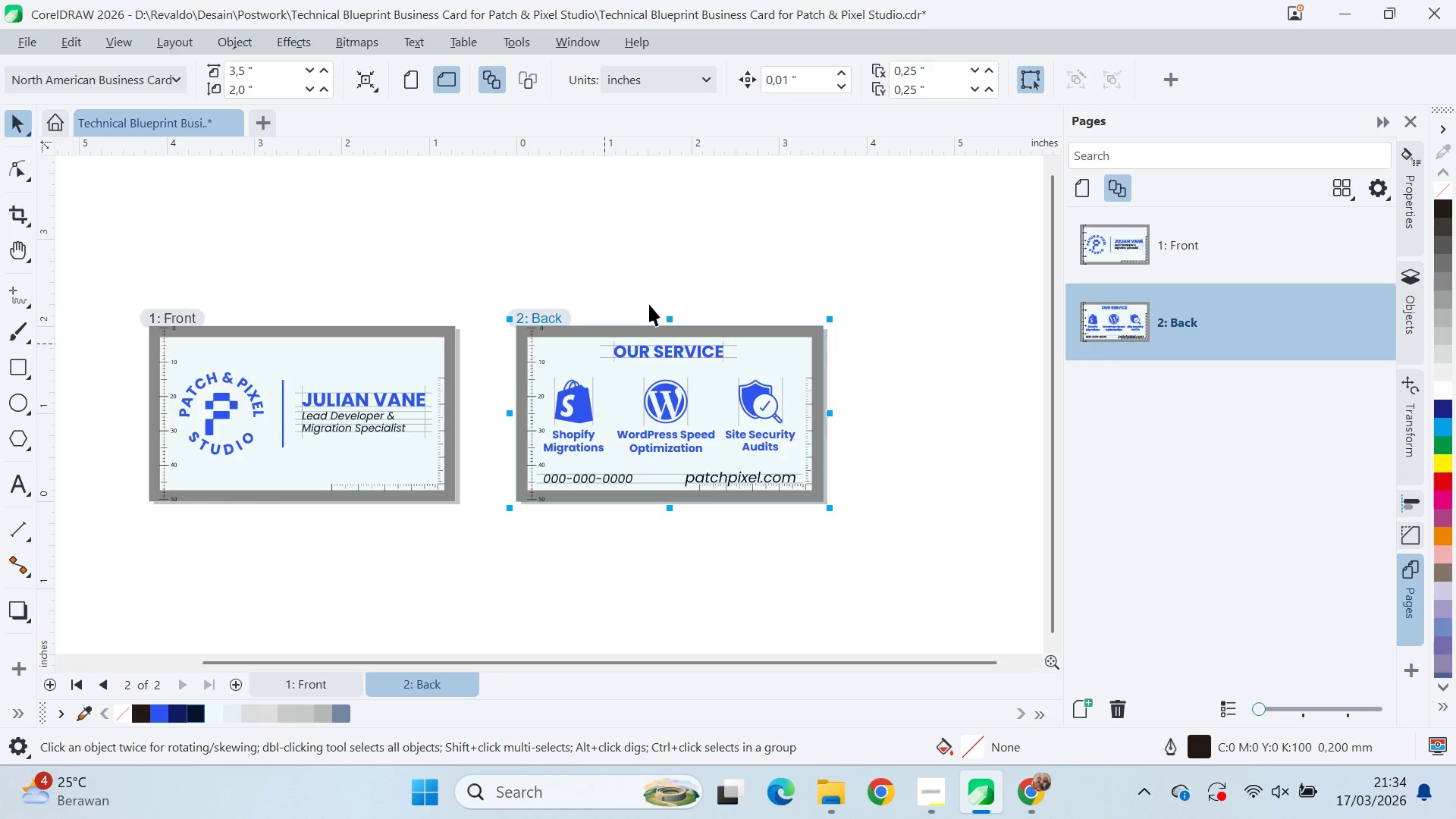 
left_click([658, 222])
 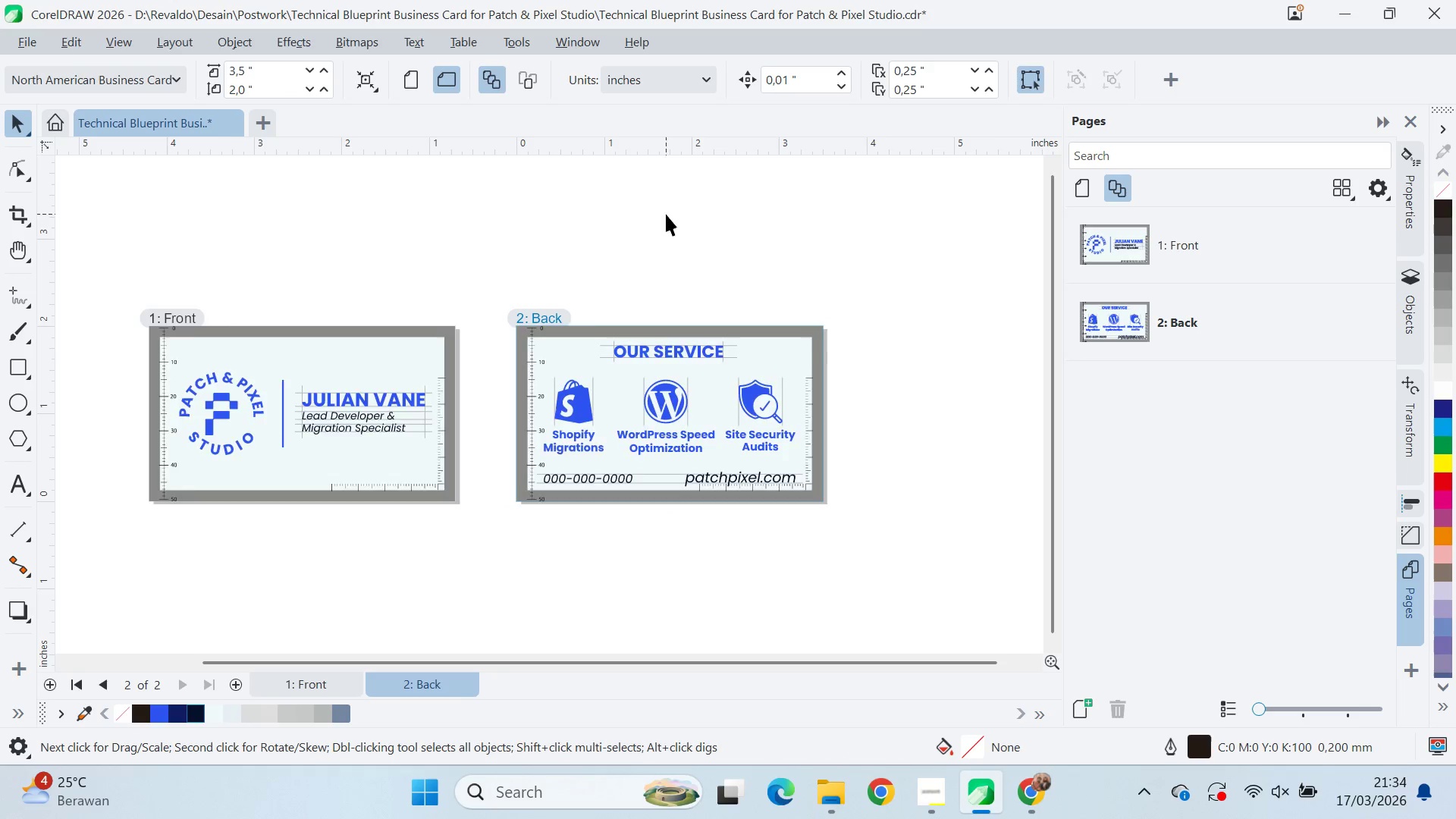 
key(Control+ControlLeft)
 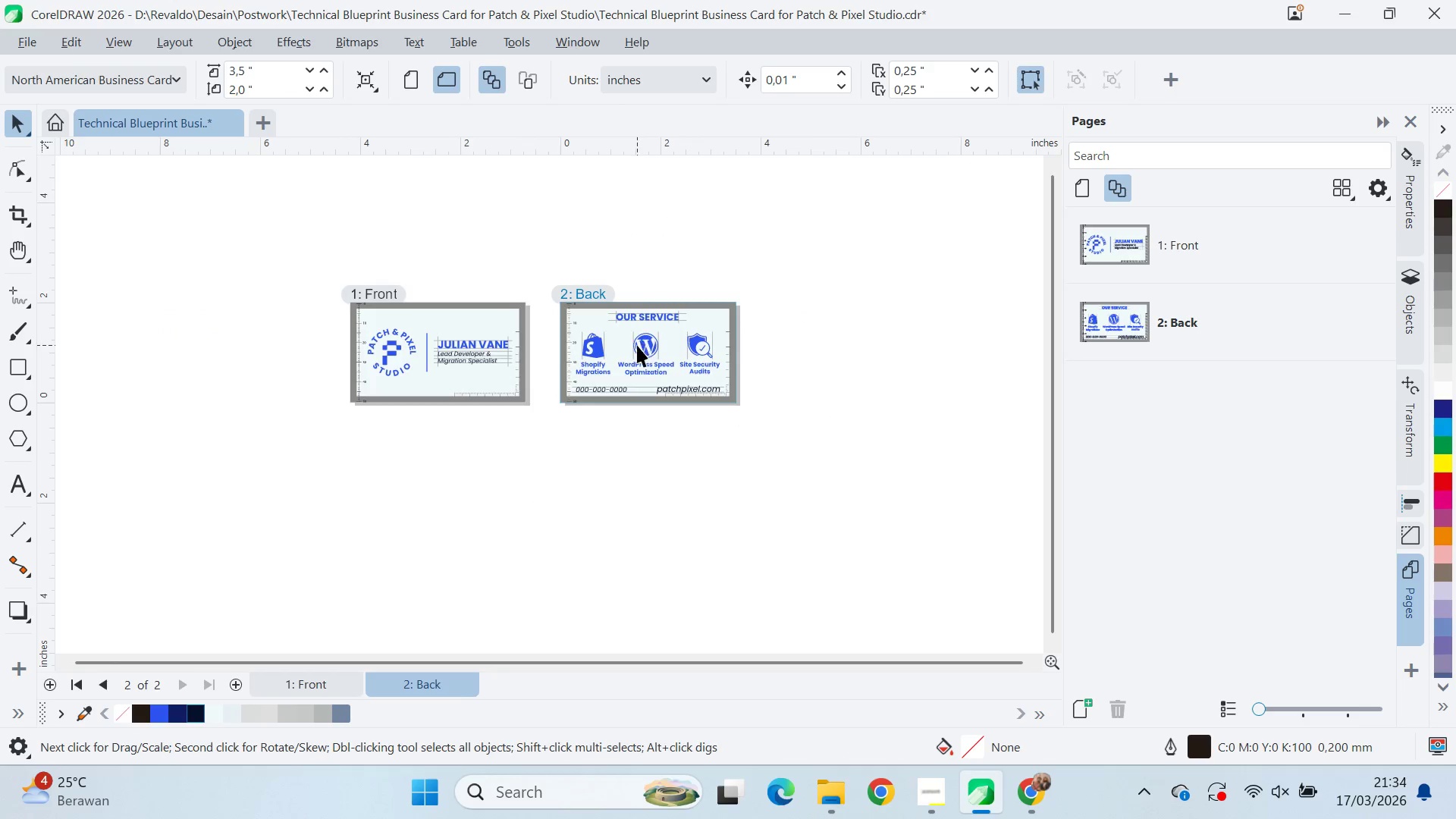 
key(Control+S)
 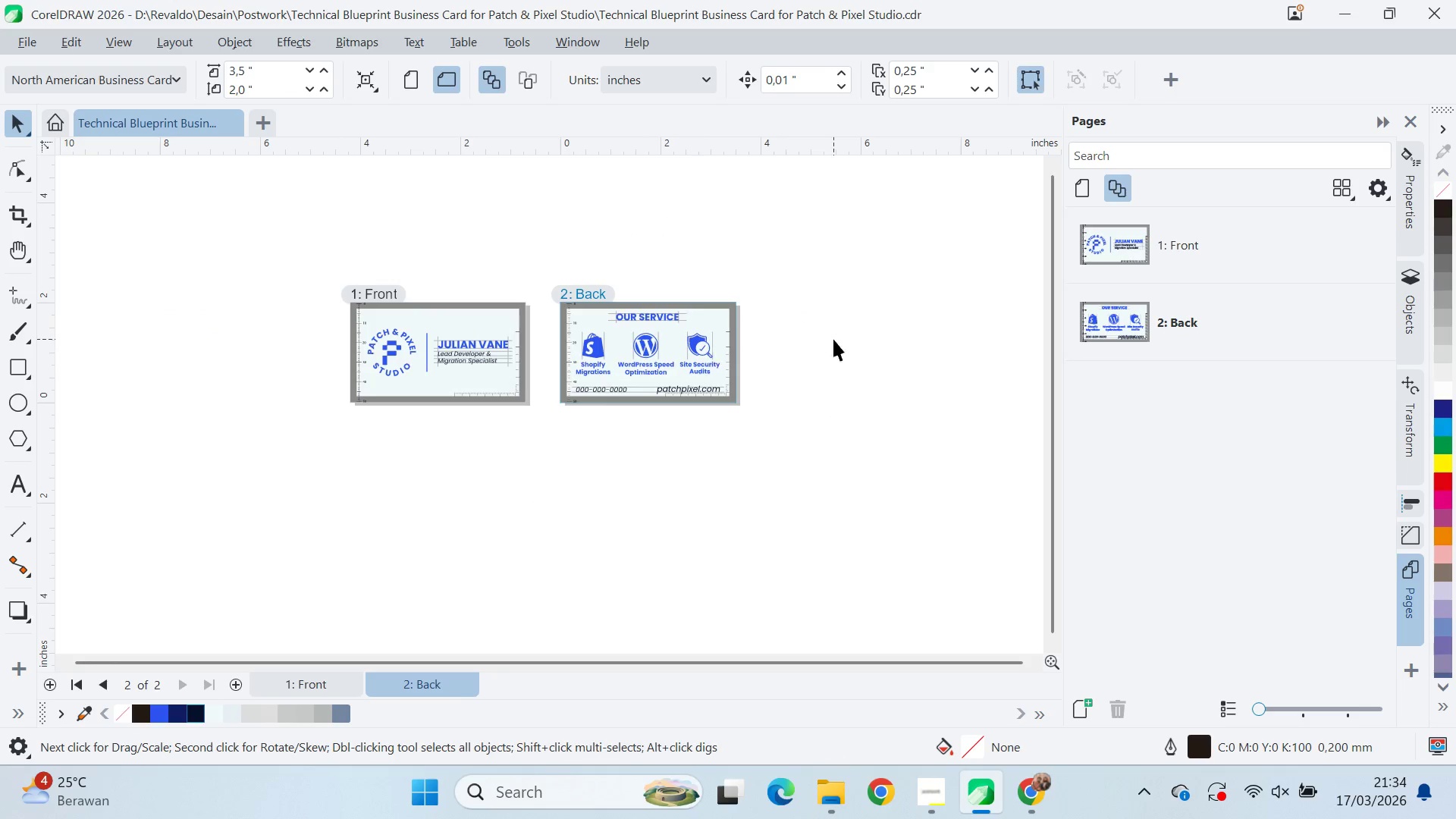 
scroll: coordinate [638, 318], scroll_direction: down, amount: 4.0
 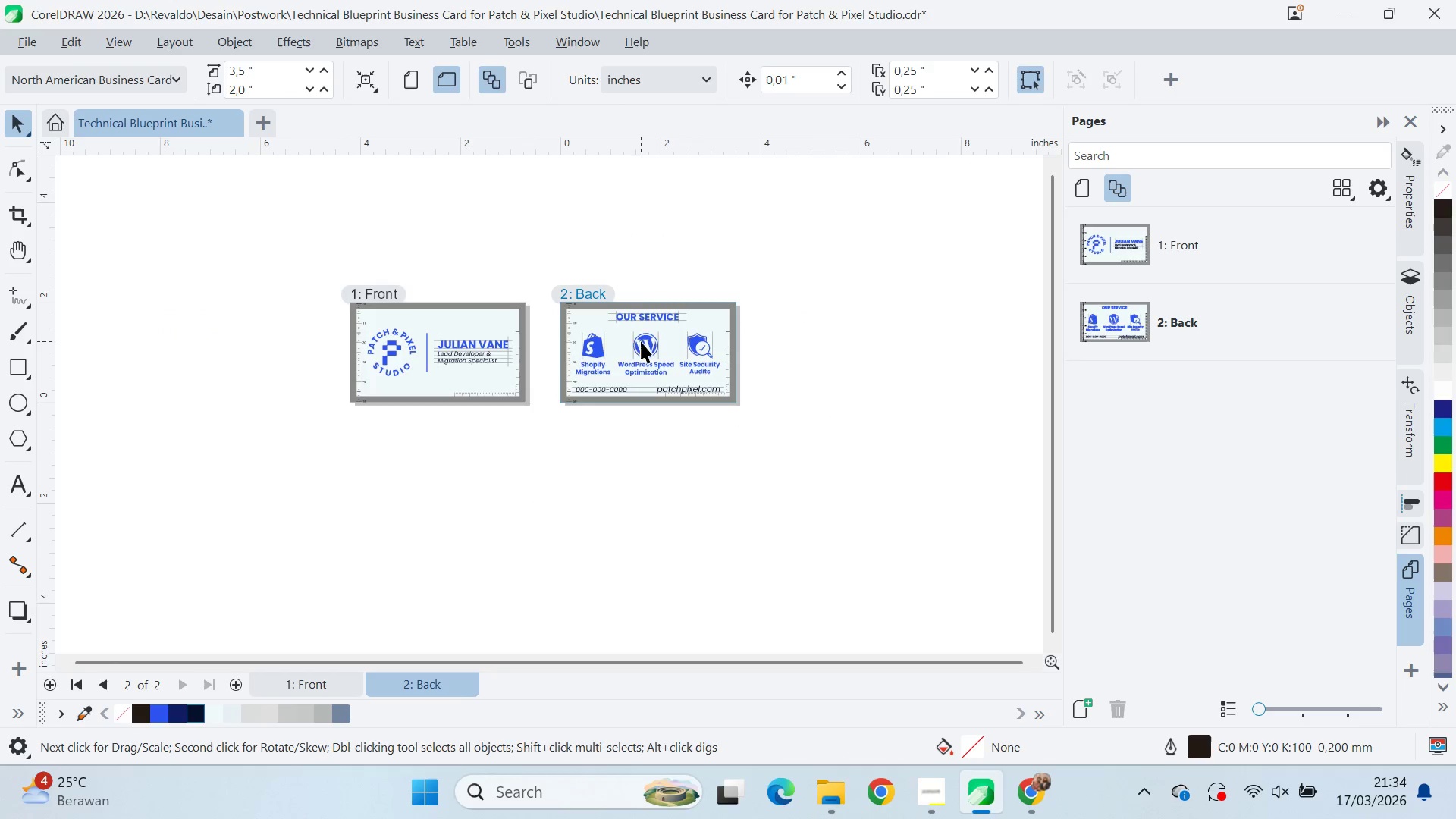 
type(qv)
 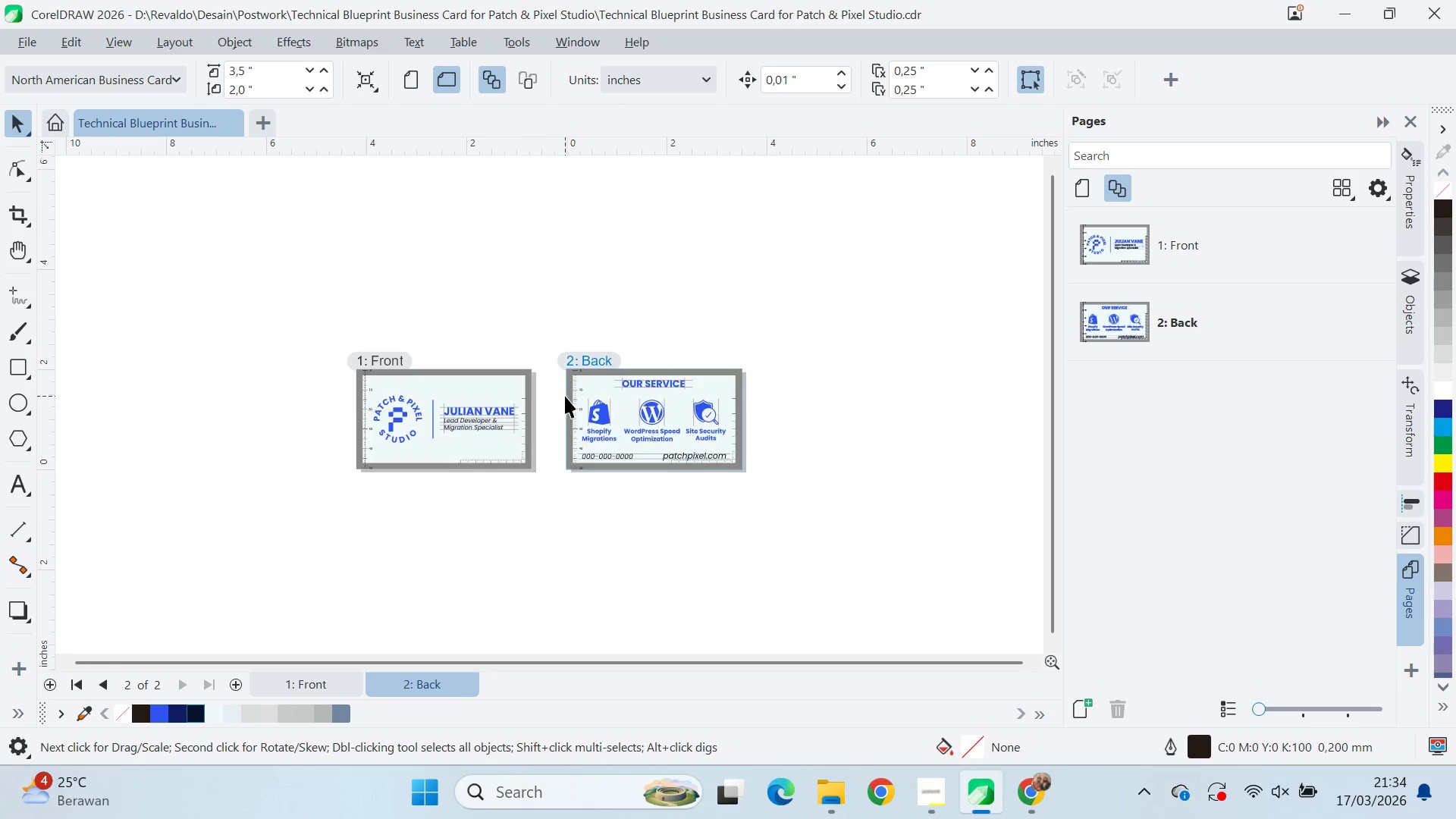 
left_click_drag(start_coordinate=[843, 338], to_coordinate=[850, 405])
 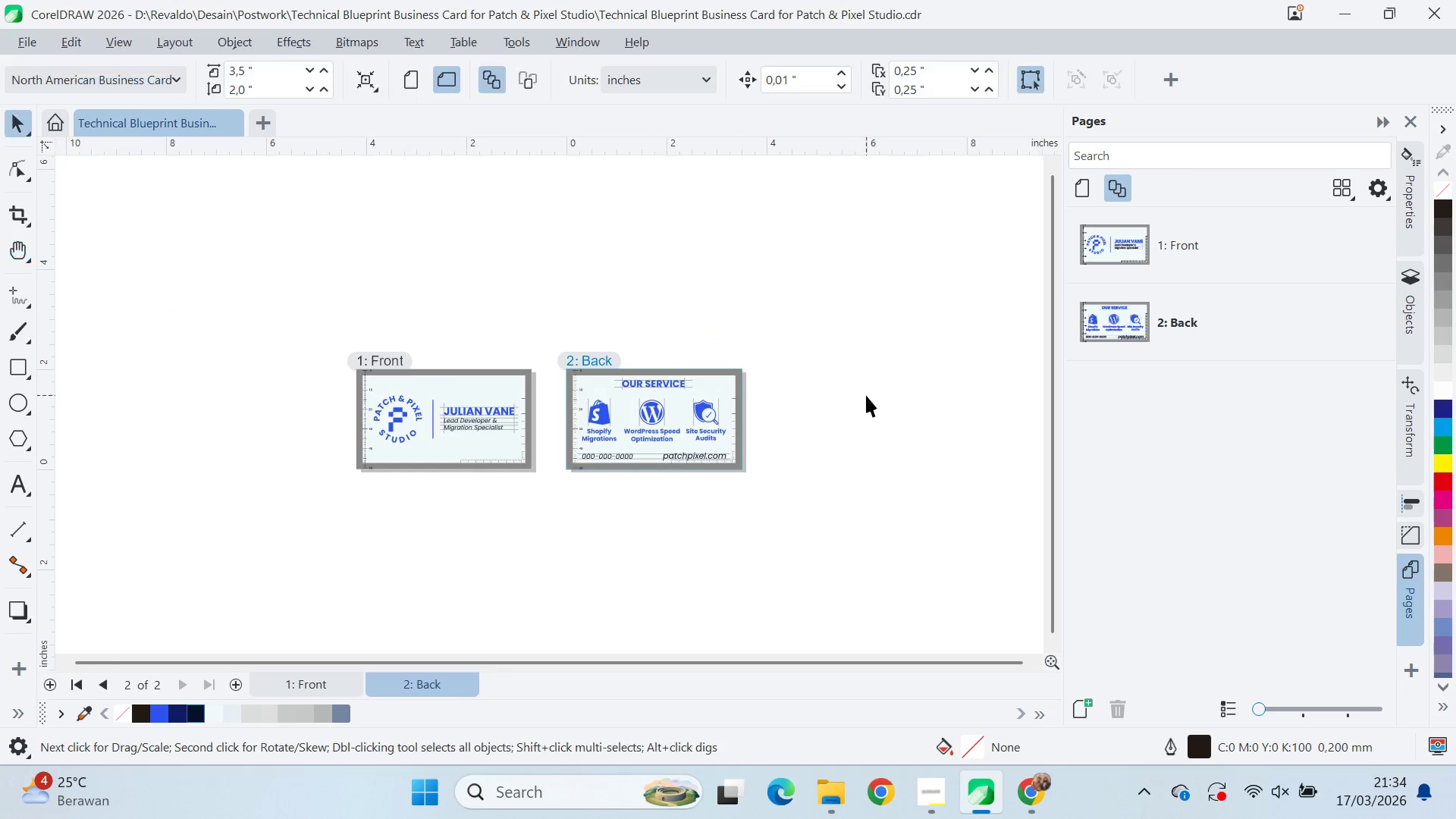 
left_click_drag(start_coordinate=[866, 395], to_coordinate=[861, 394])
 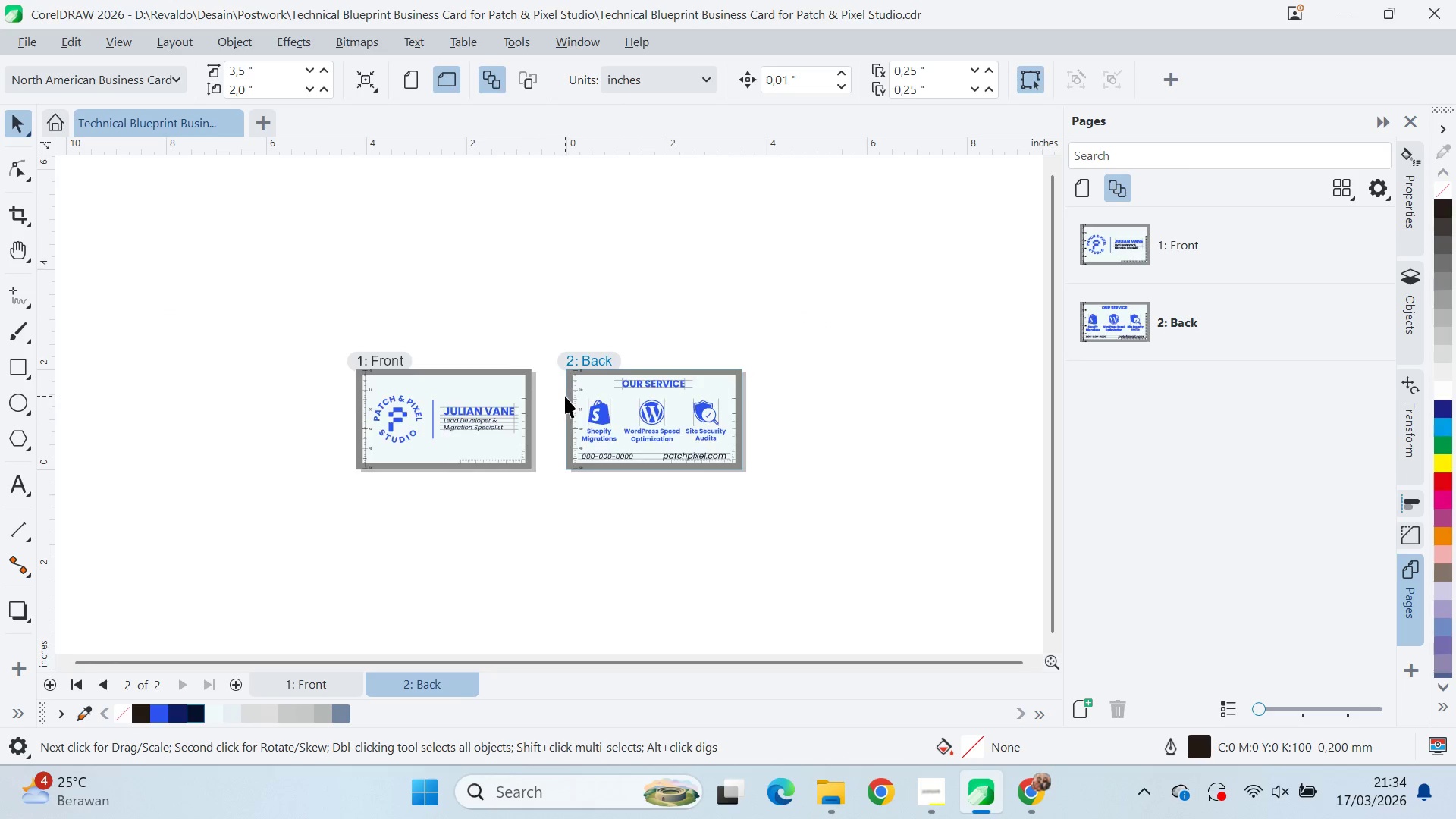 
scroll: coordinate [565, 398], scroll_direction: down, amount: 1.0
 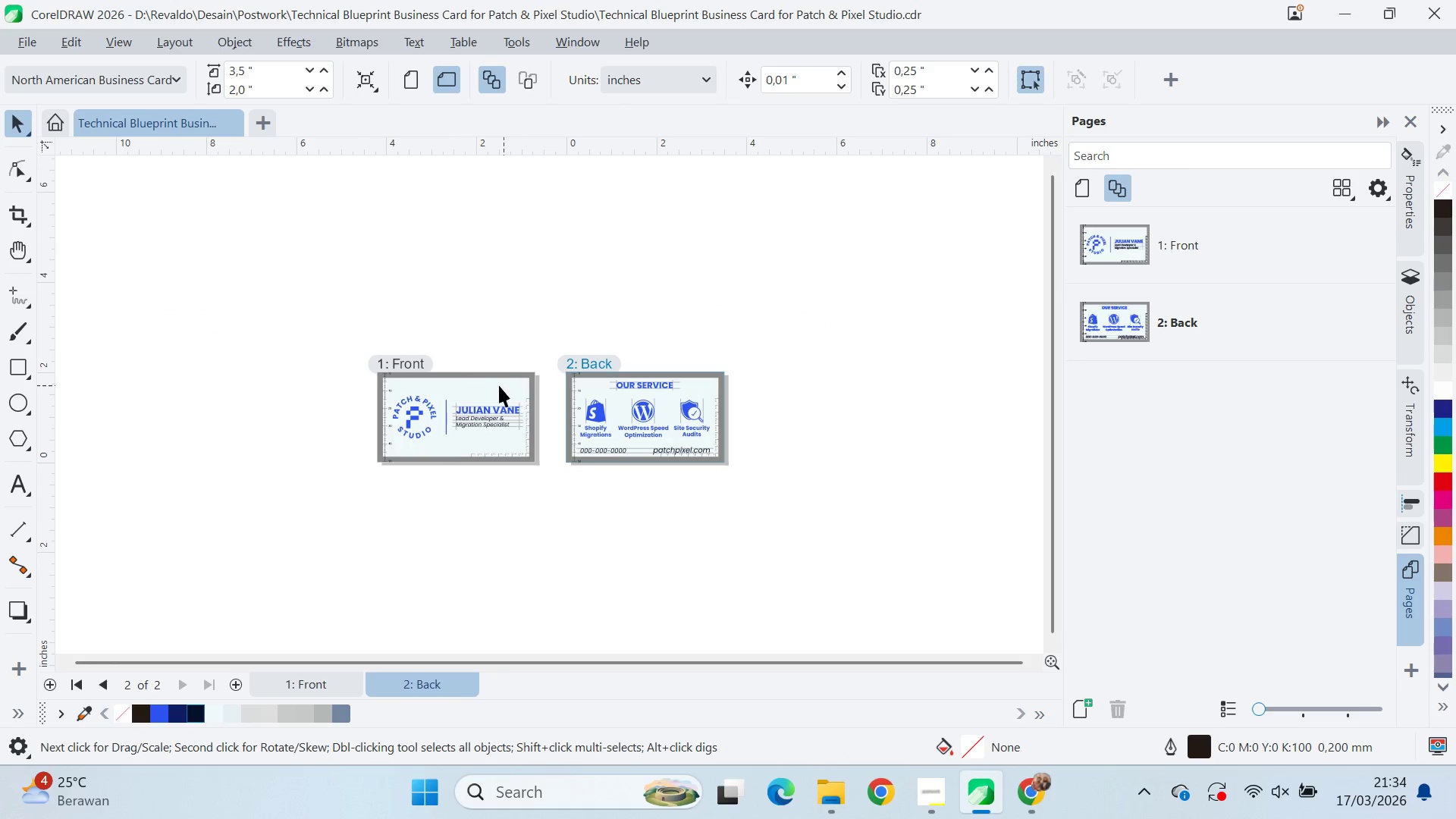 
left_click([447, 364])
 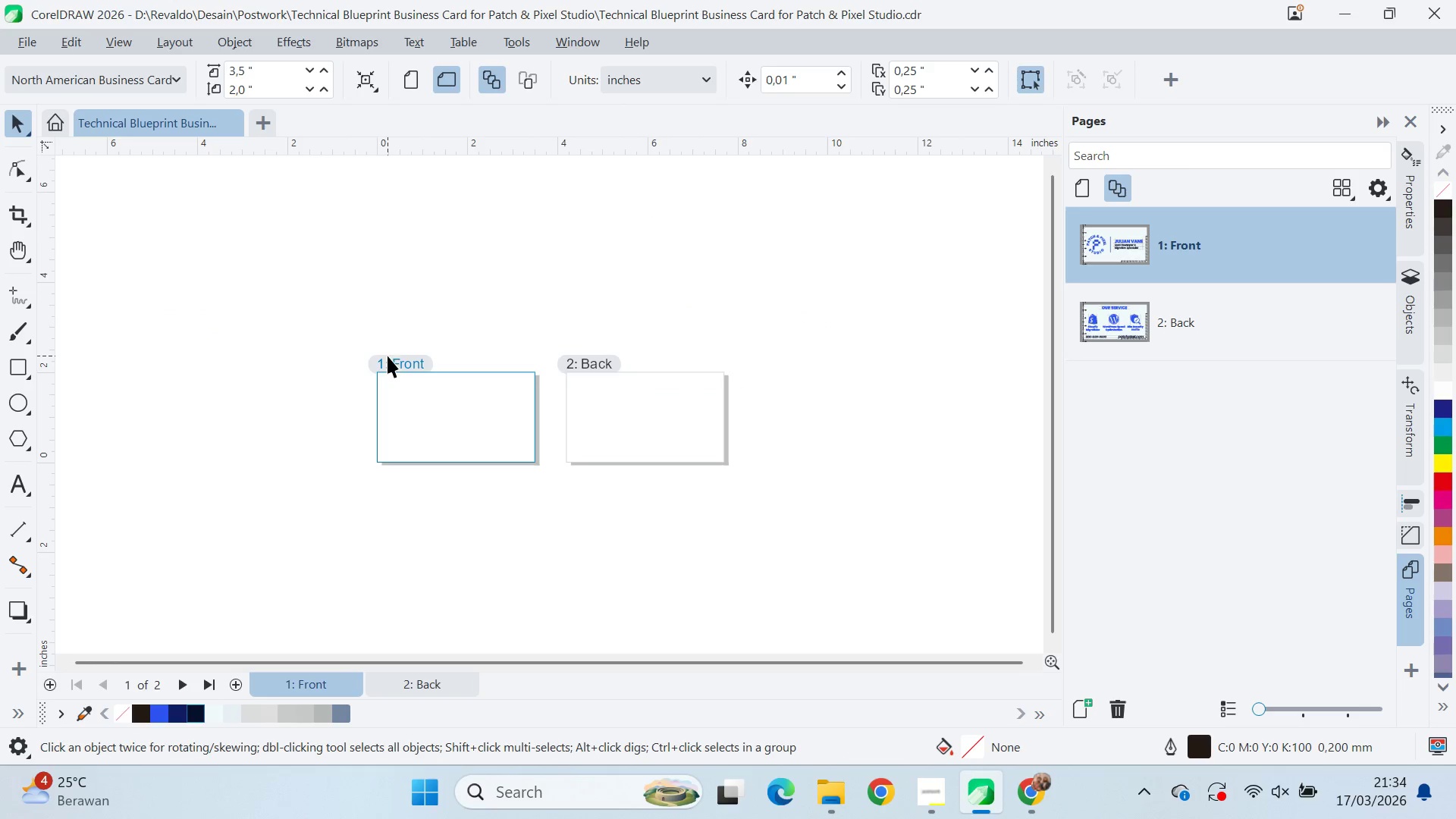 
key(Control+ControlLeft)
 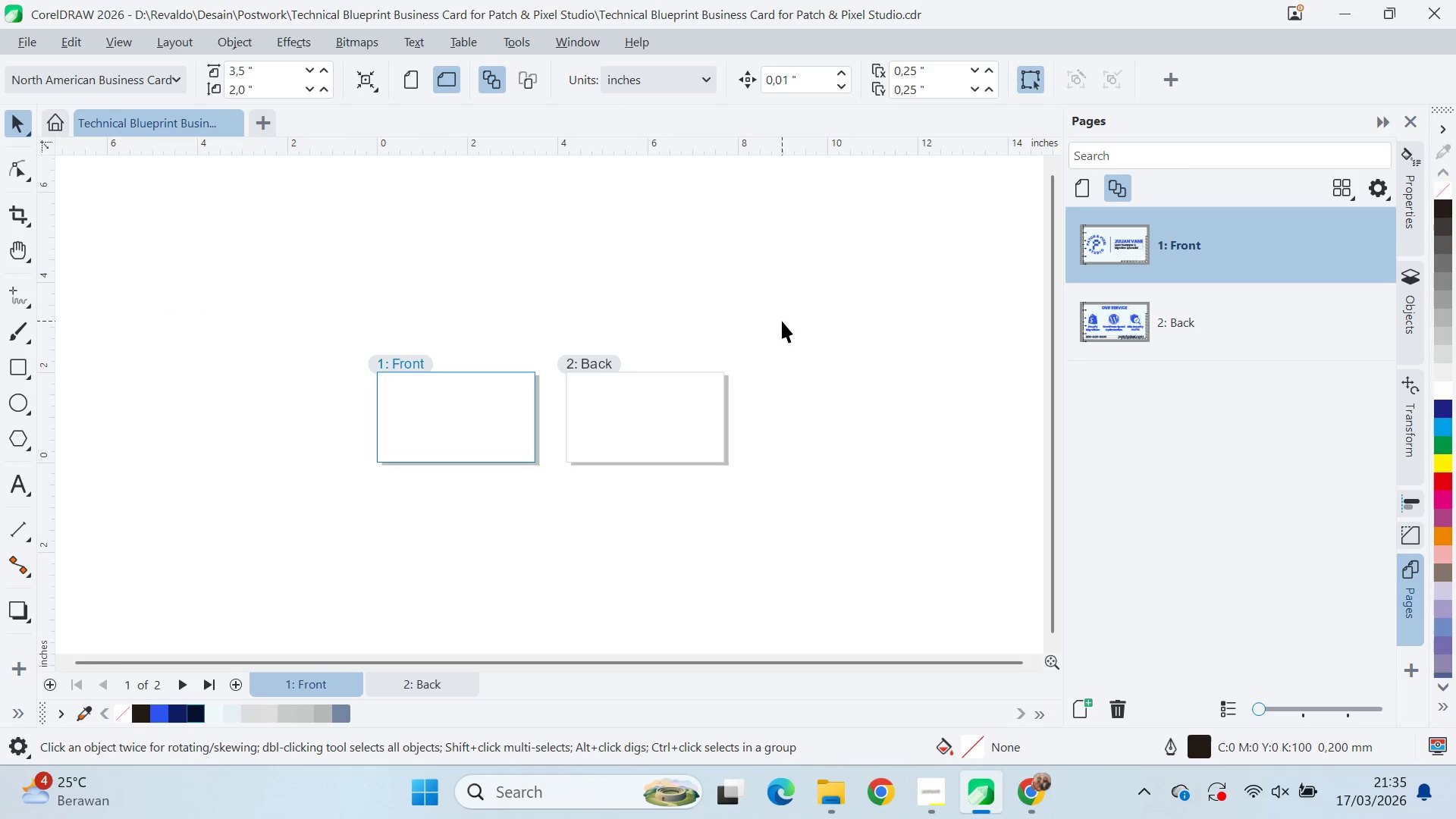 
scroll: coordinate [770, 337], scroll_direction: down, amount: 2.0
 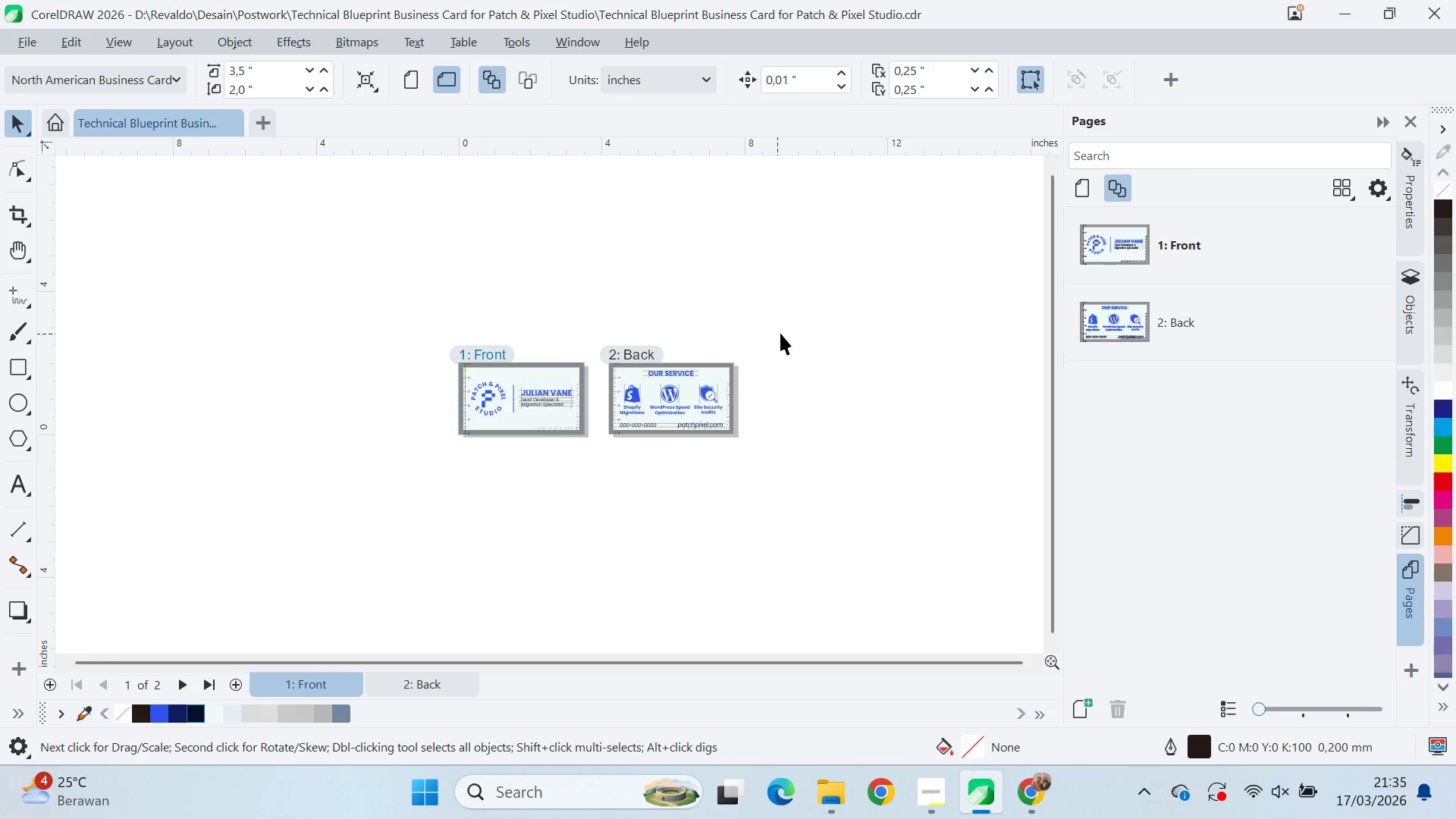 
key(Control+E)
 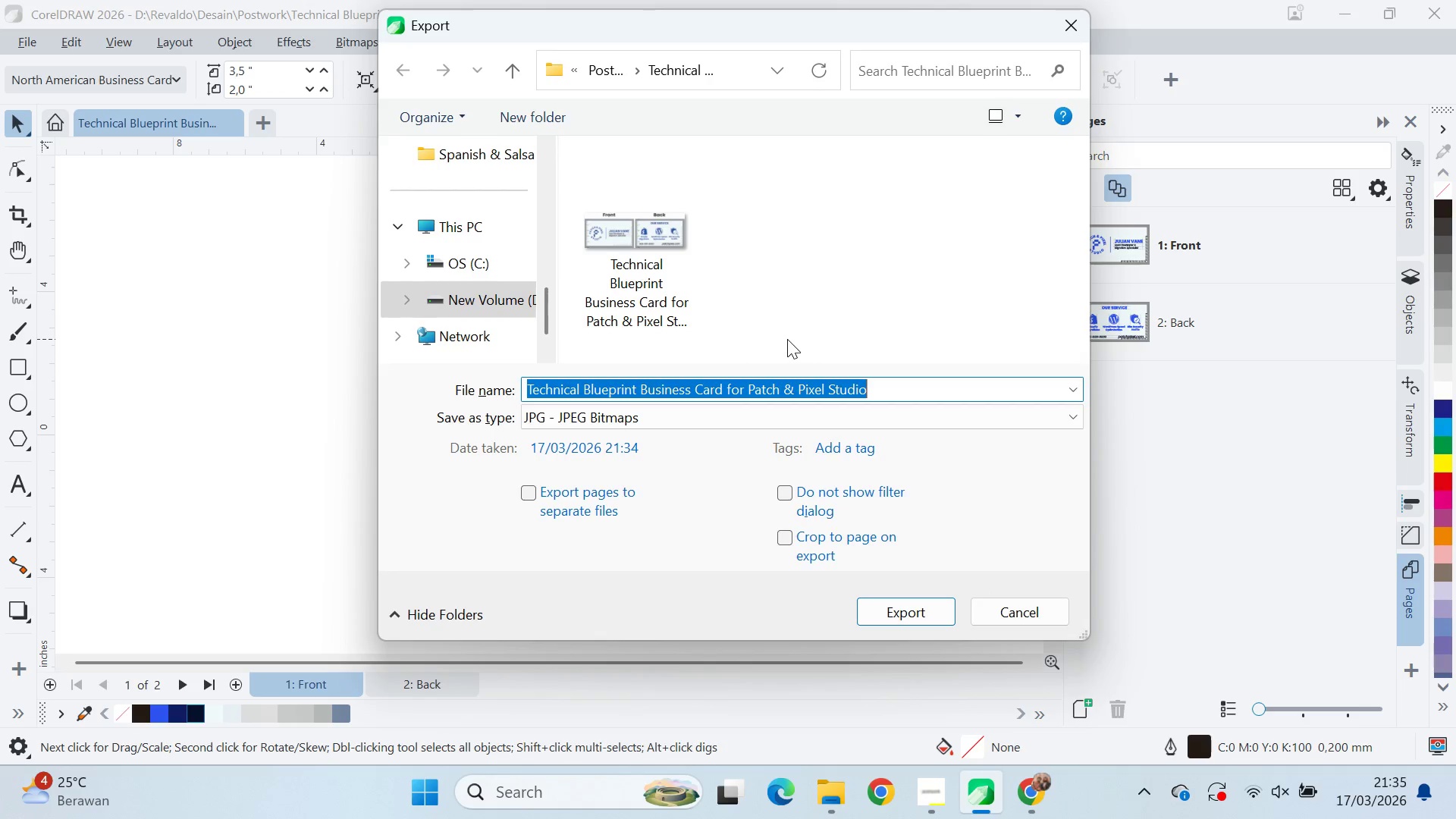 
left_click([777, 411])
 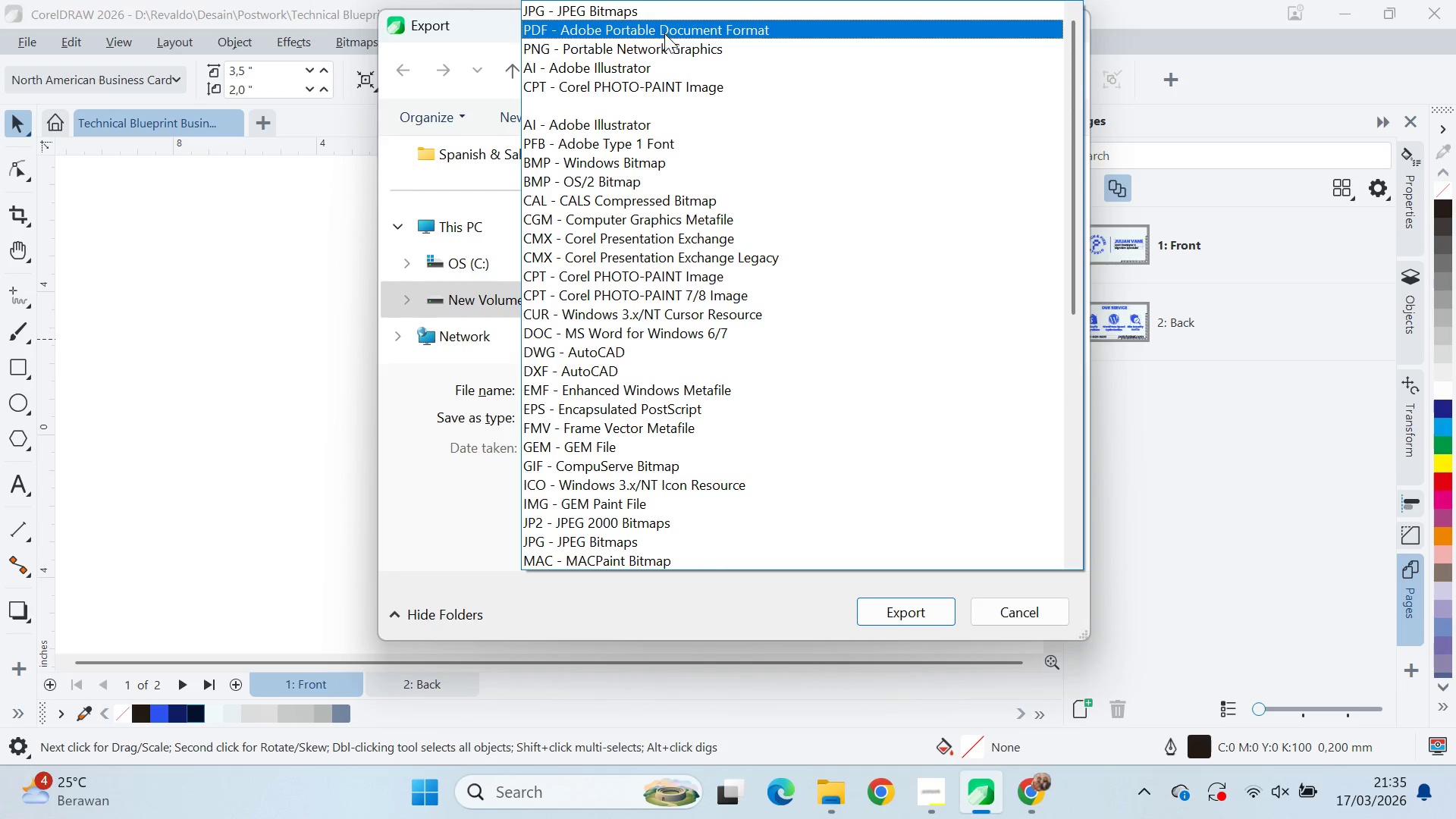 
left_click([667, 48])
 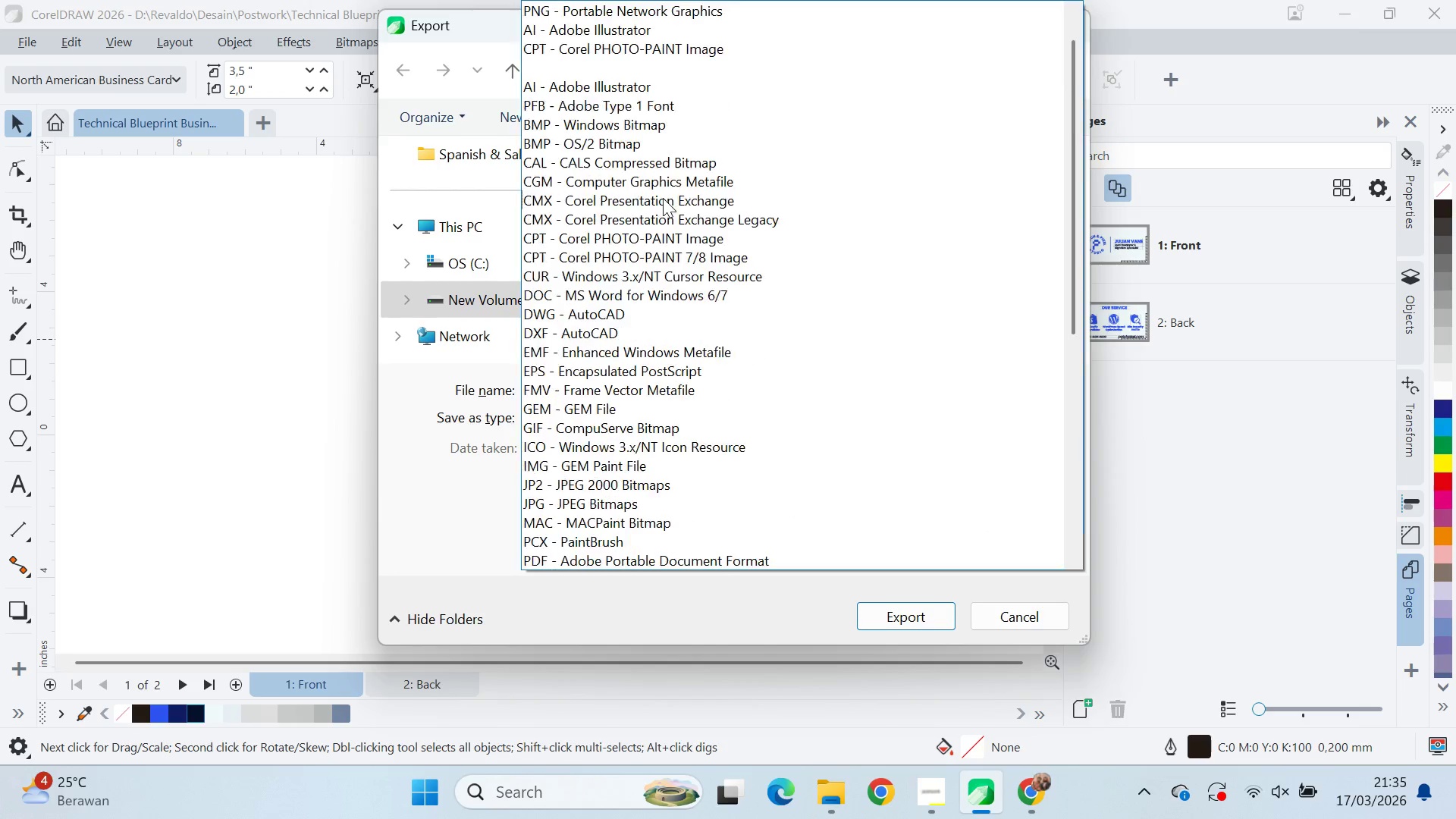 
scroll: coordinate [626, 71], scroll_direction: up, amount: 6.0
 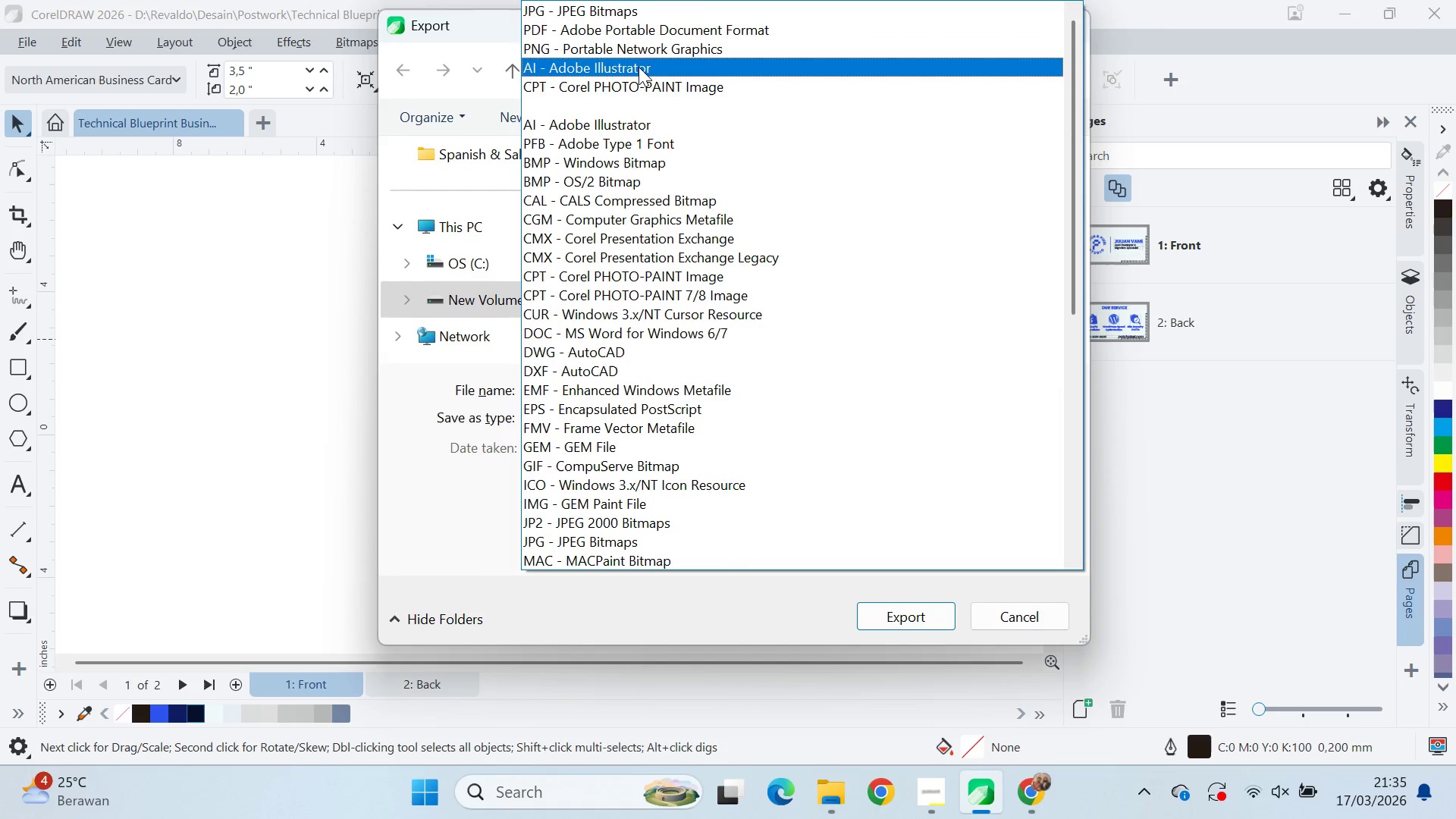 
left_click([645, 53])
 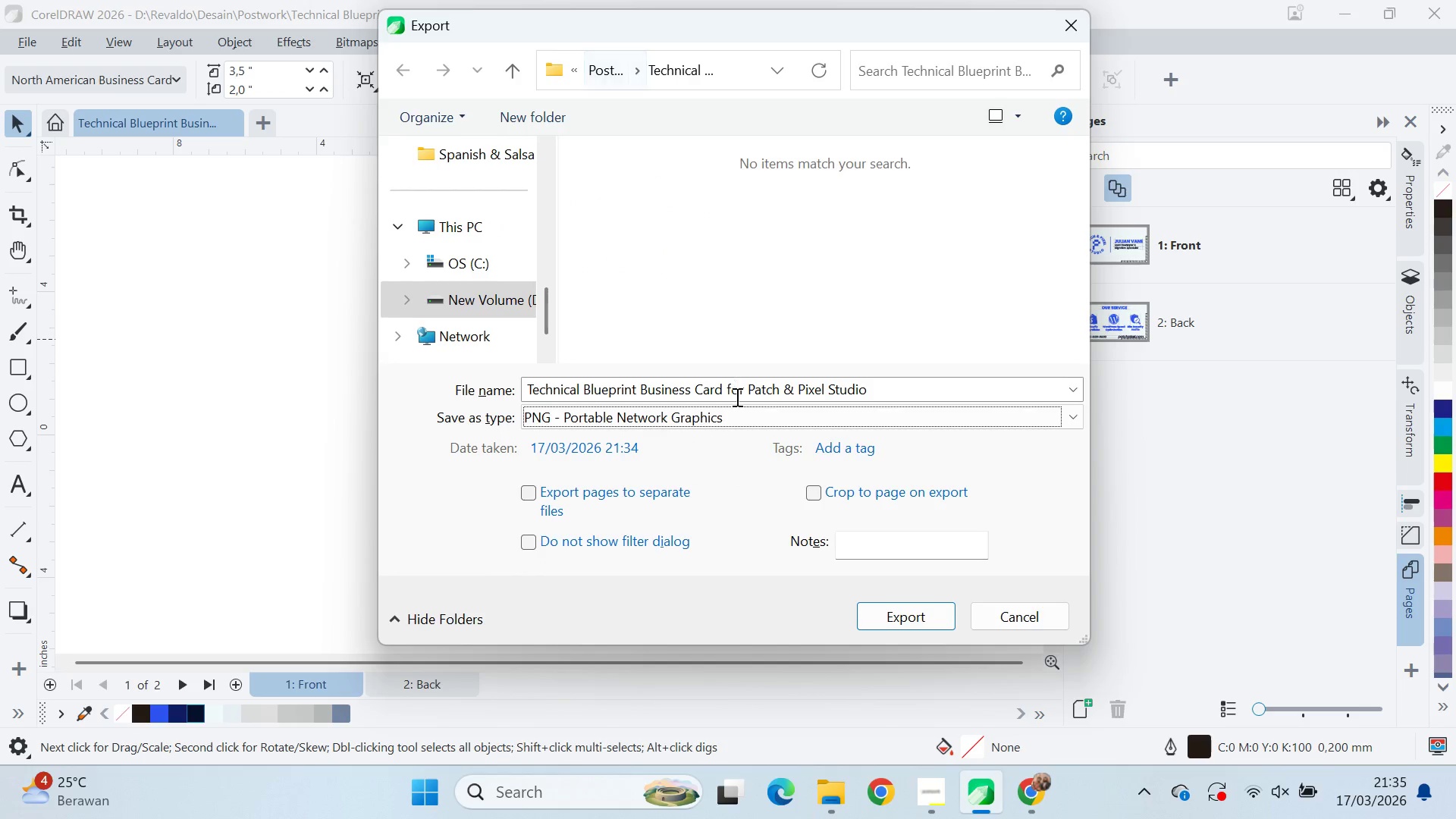 
left_click([734, 410])
 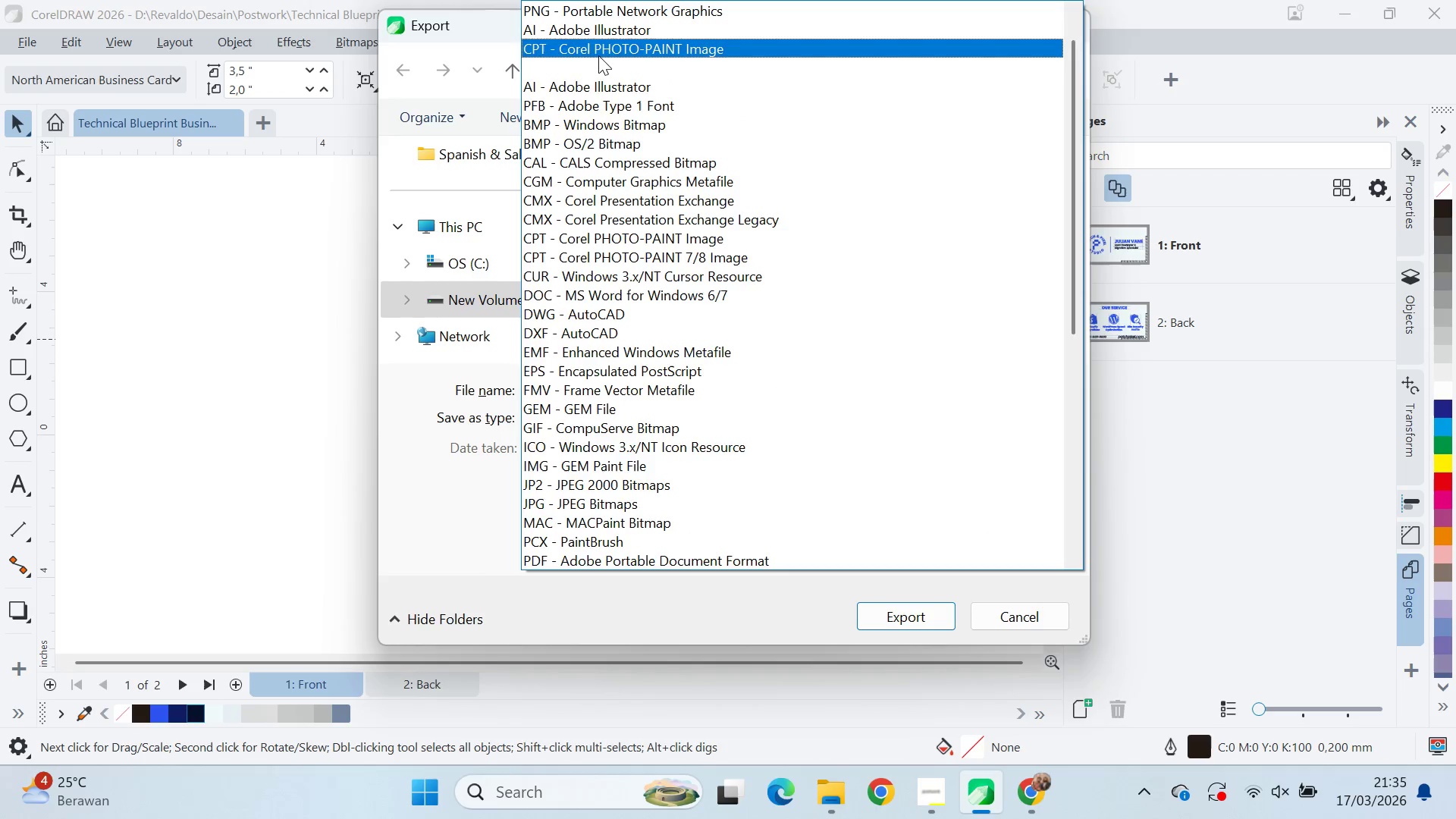 
scroll: coordinate [598, 57], scroll_direction: up, amount: 1.0
 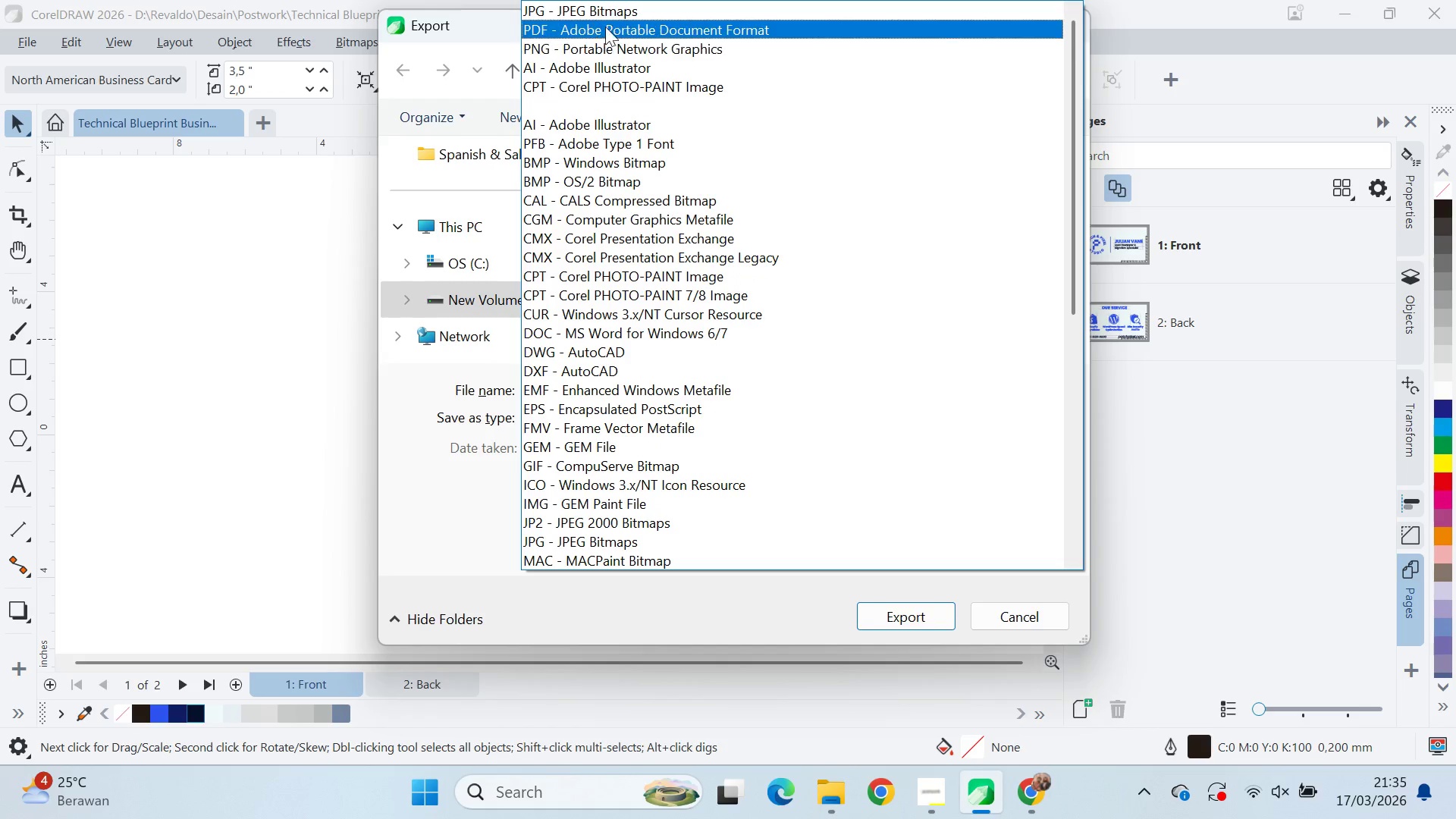 
left_click([608, 22])
 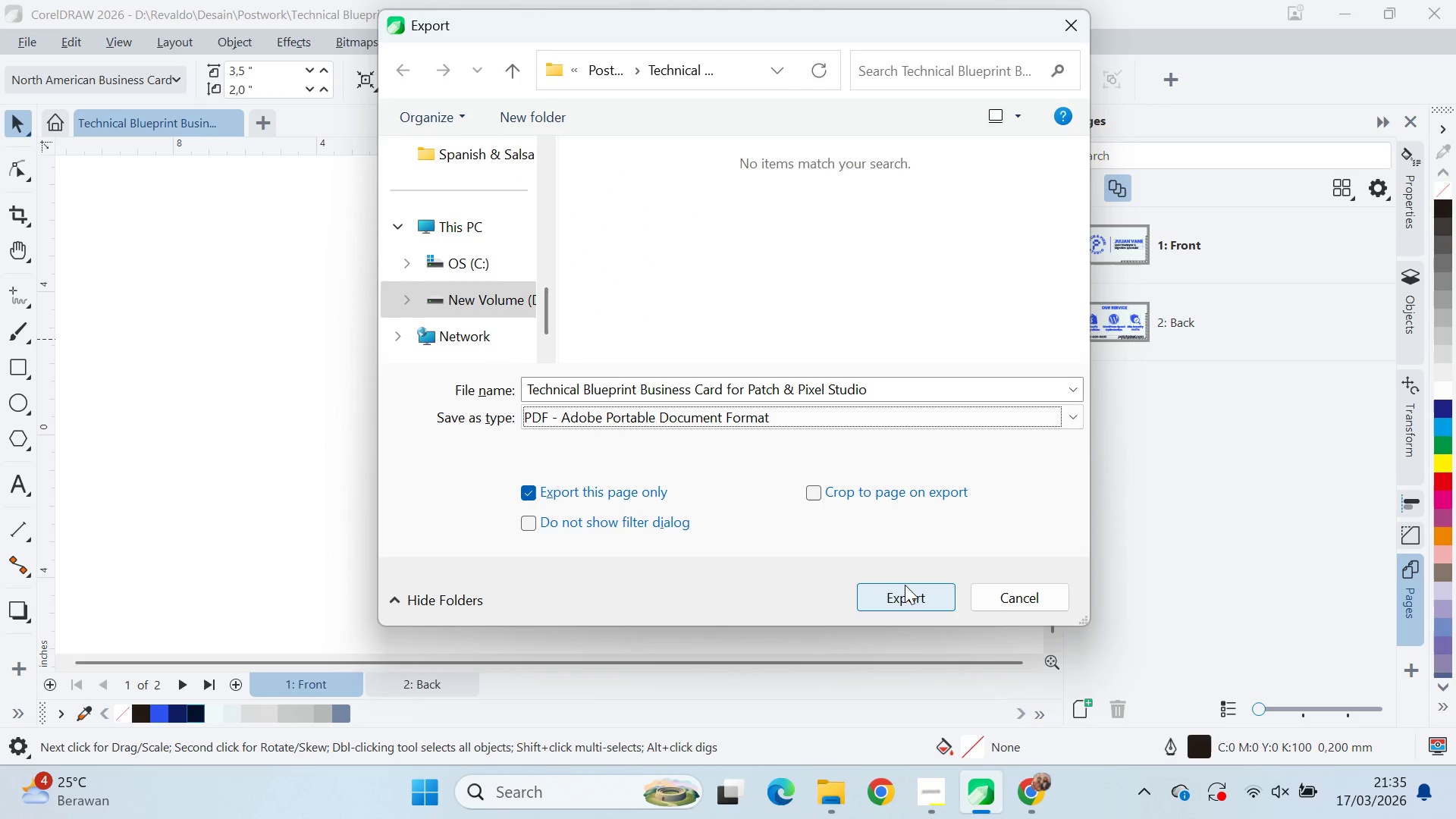 
wait(5.24)
 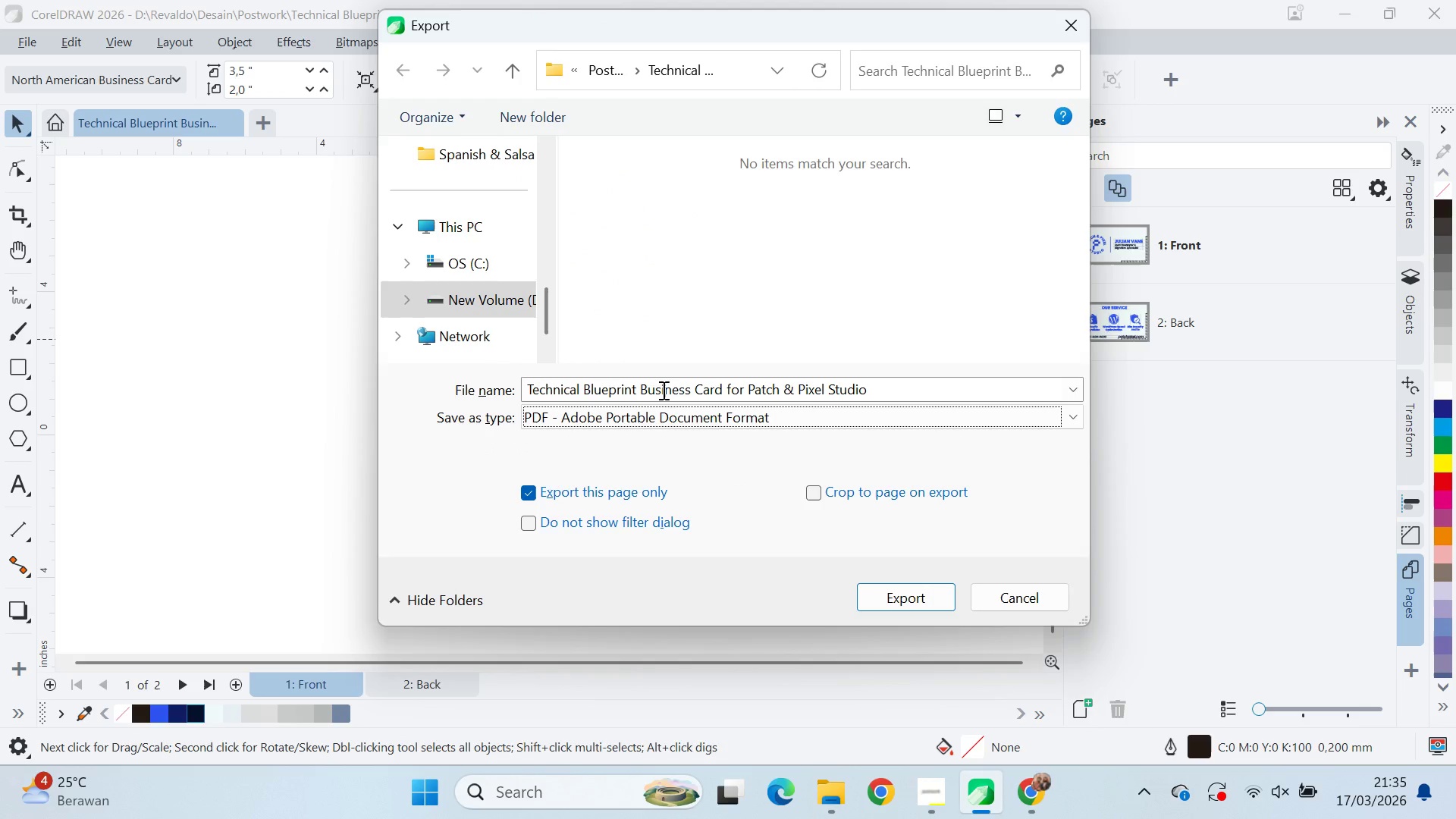 
left_click([573, 493])
 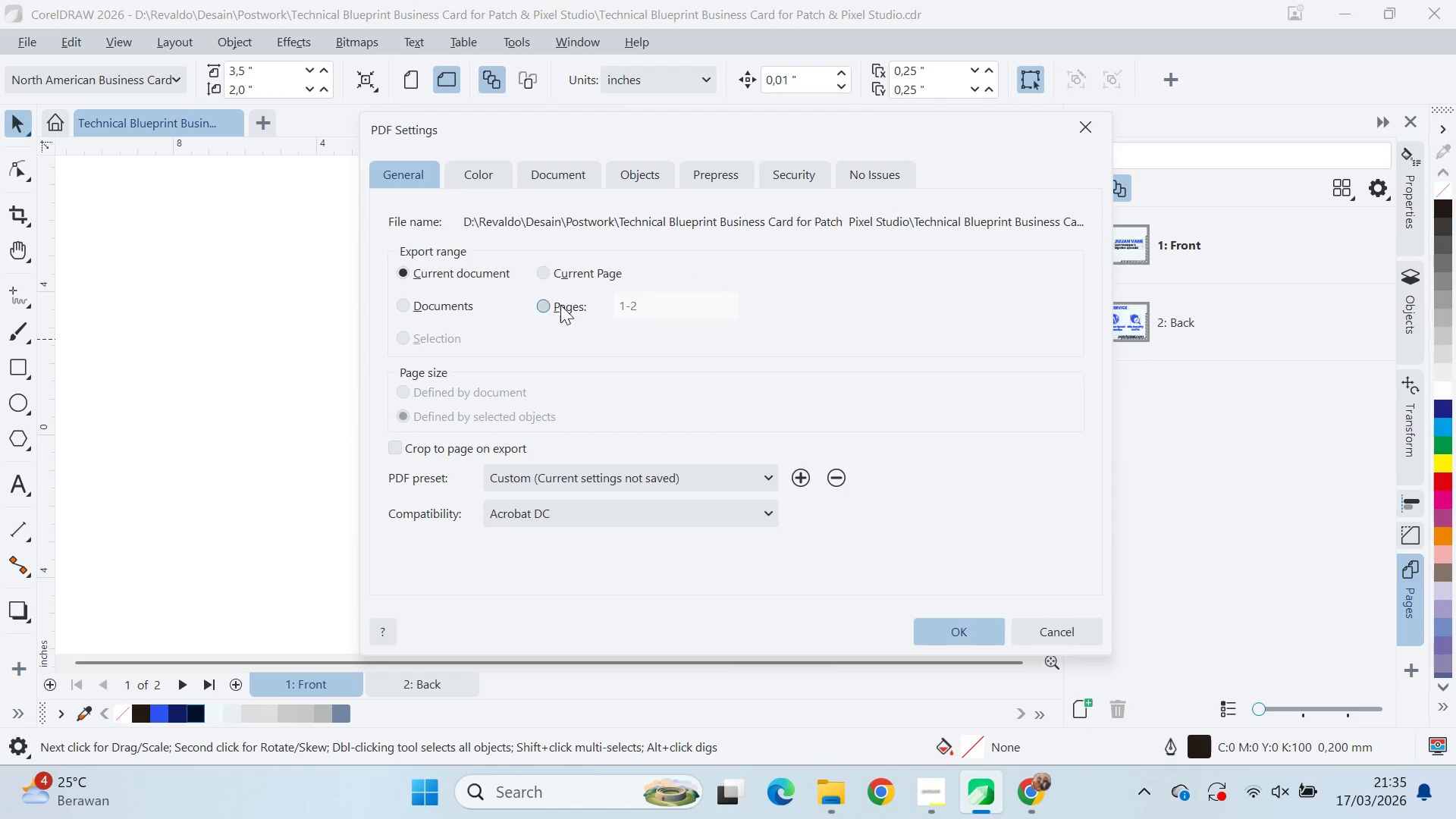 
left_click([953, 651])
 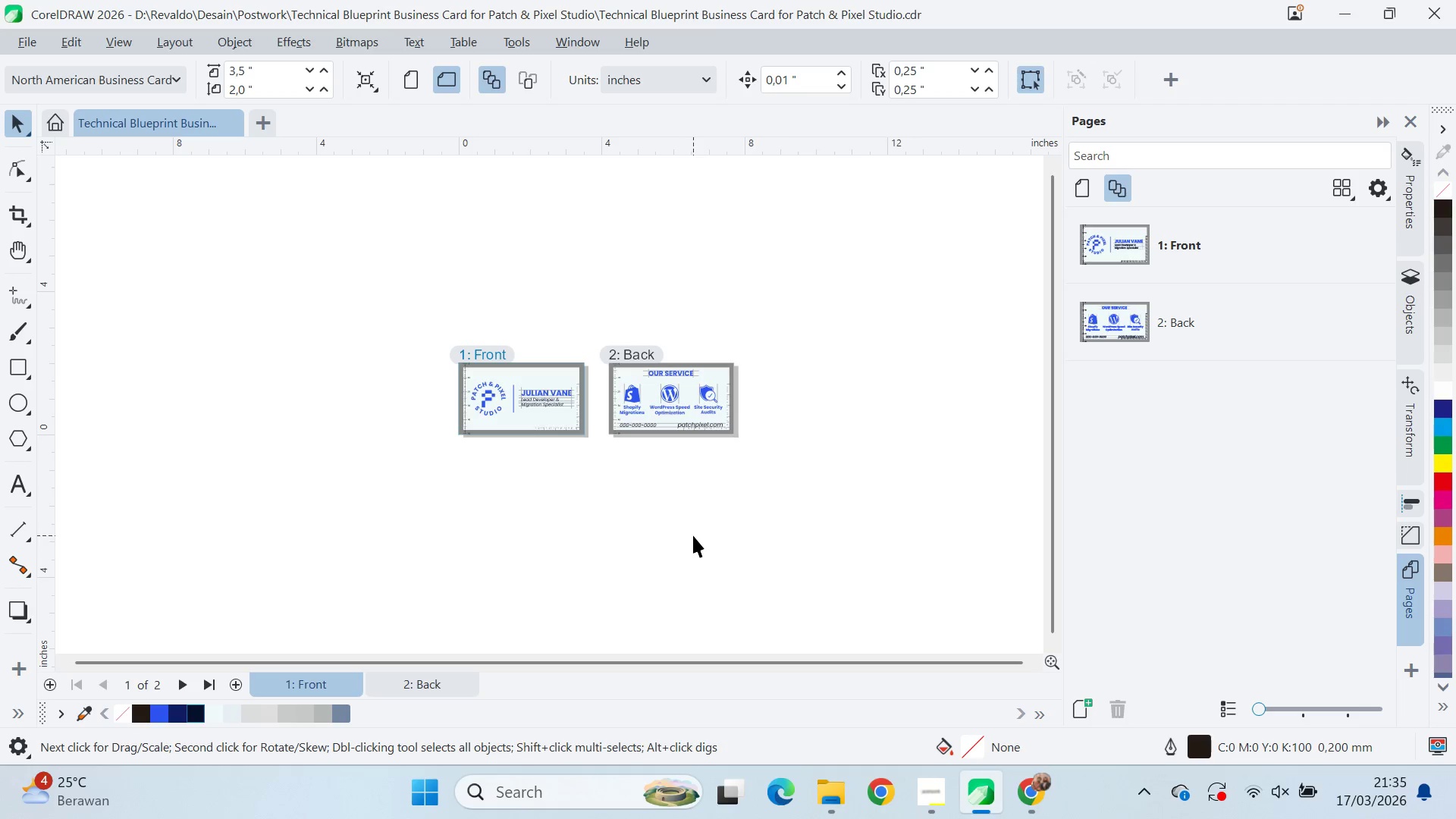 
left_click([701, 532])
 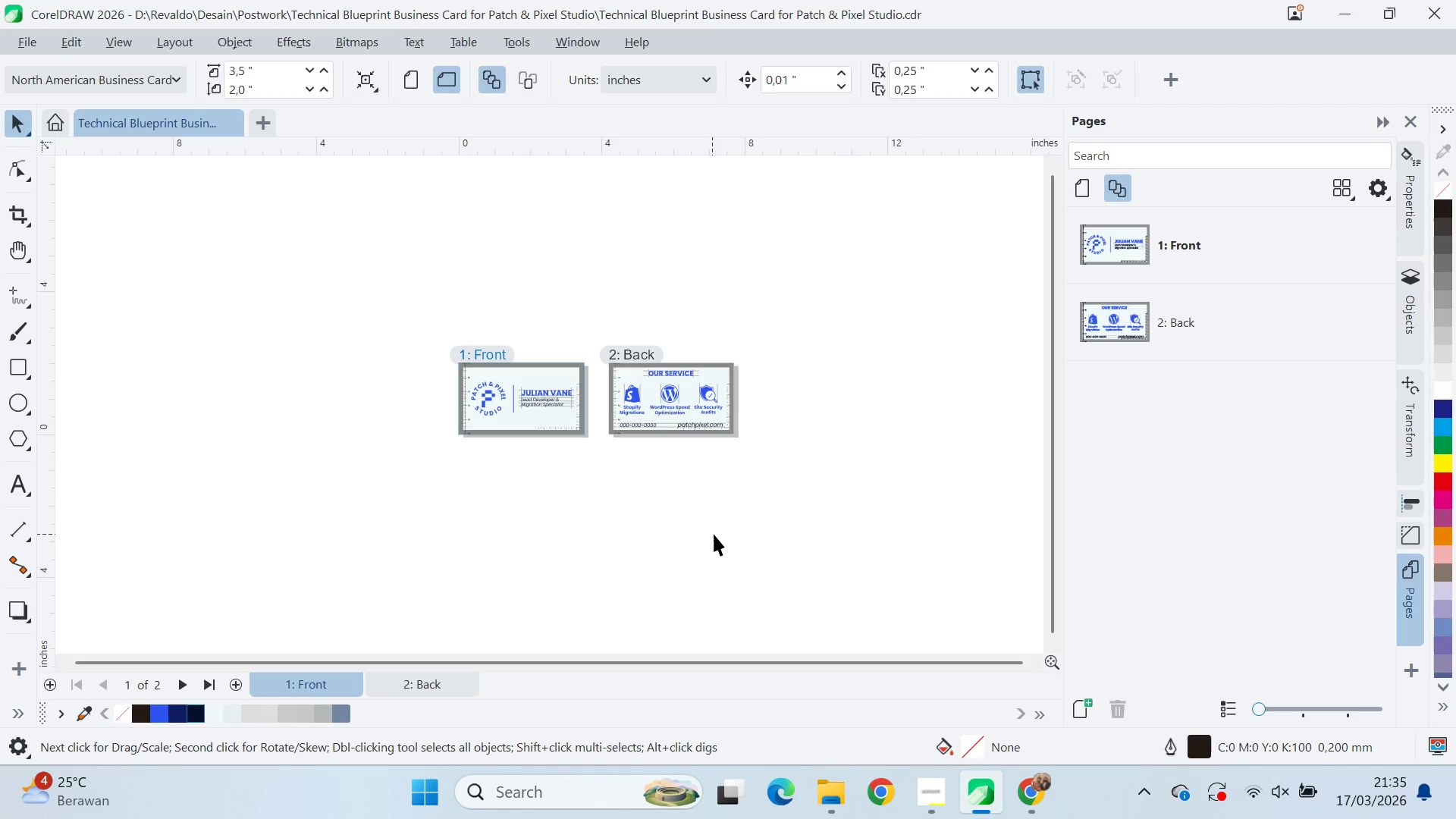 
key(Alt+Tab)